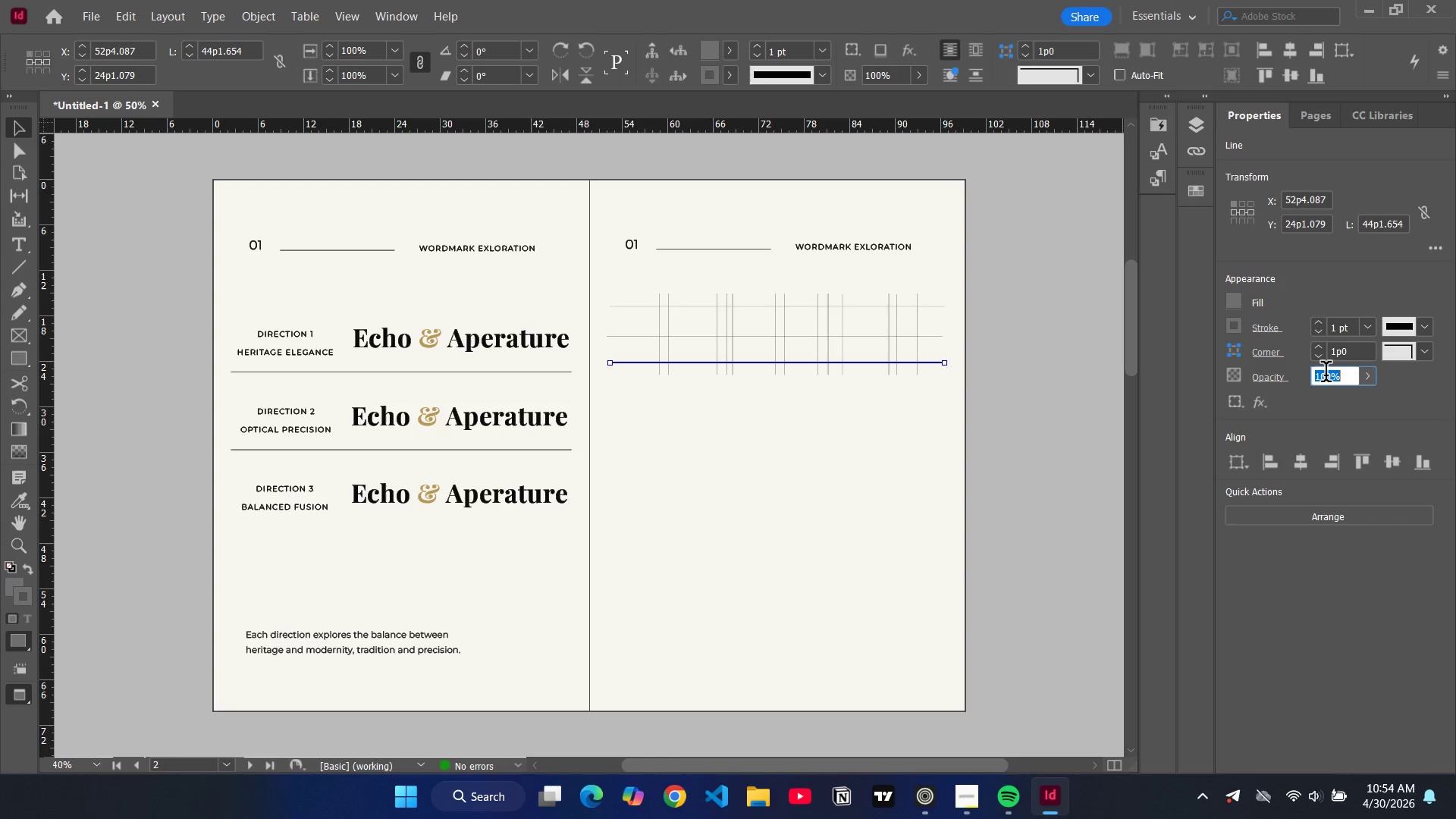 
triple_click([1326, 375])
 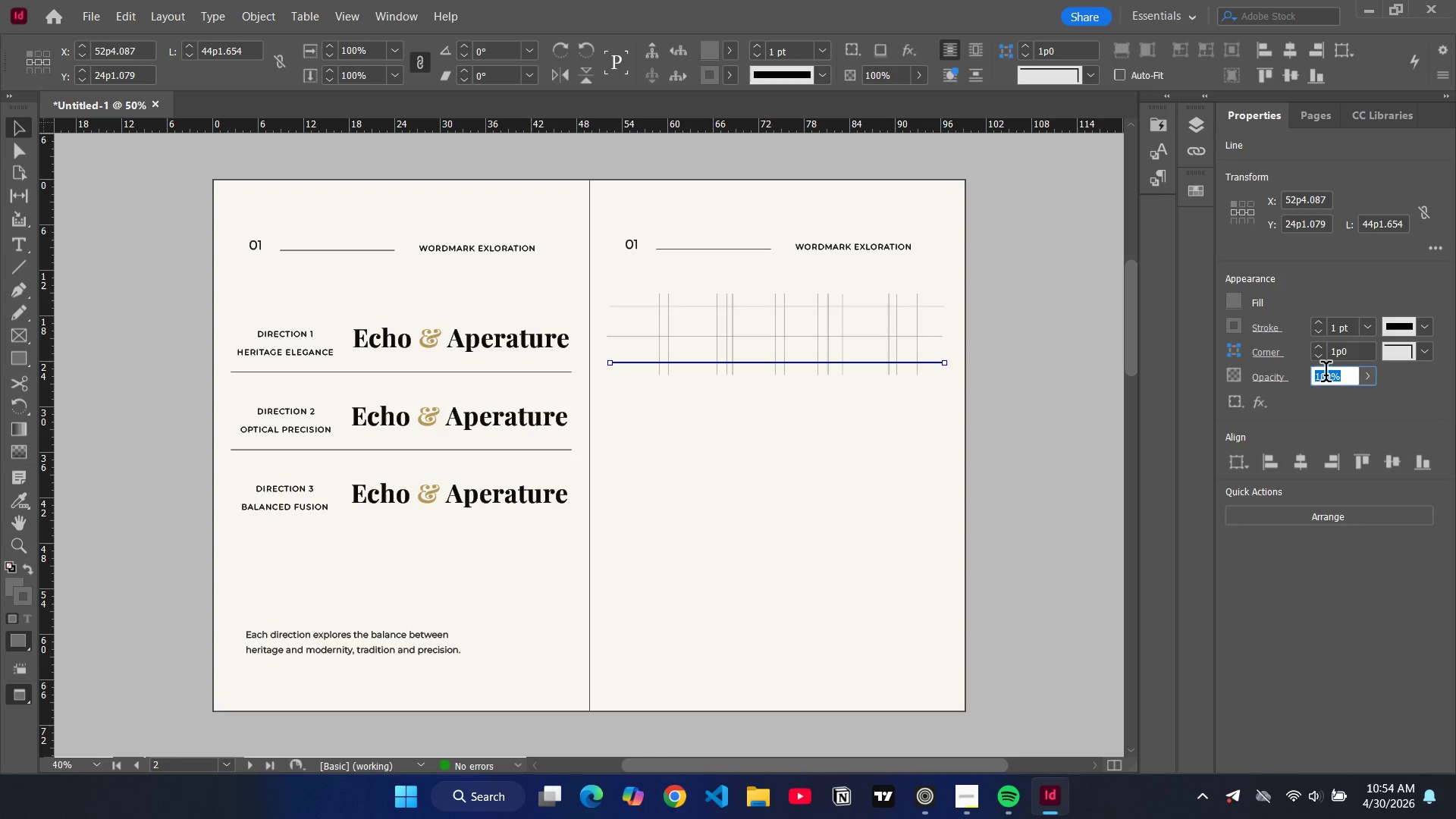 
type(40)
 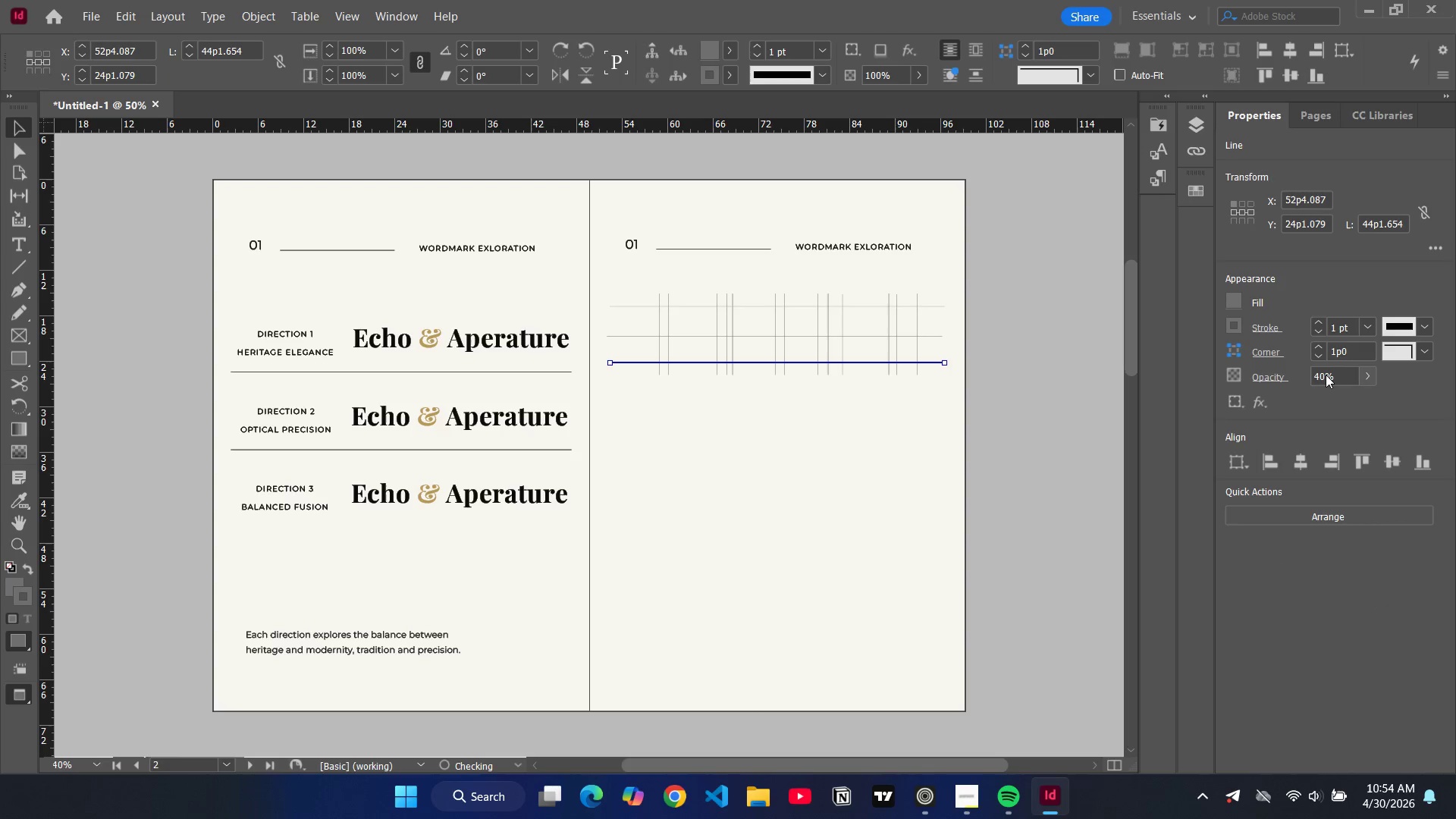 
key(Enter)
 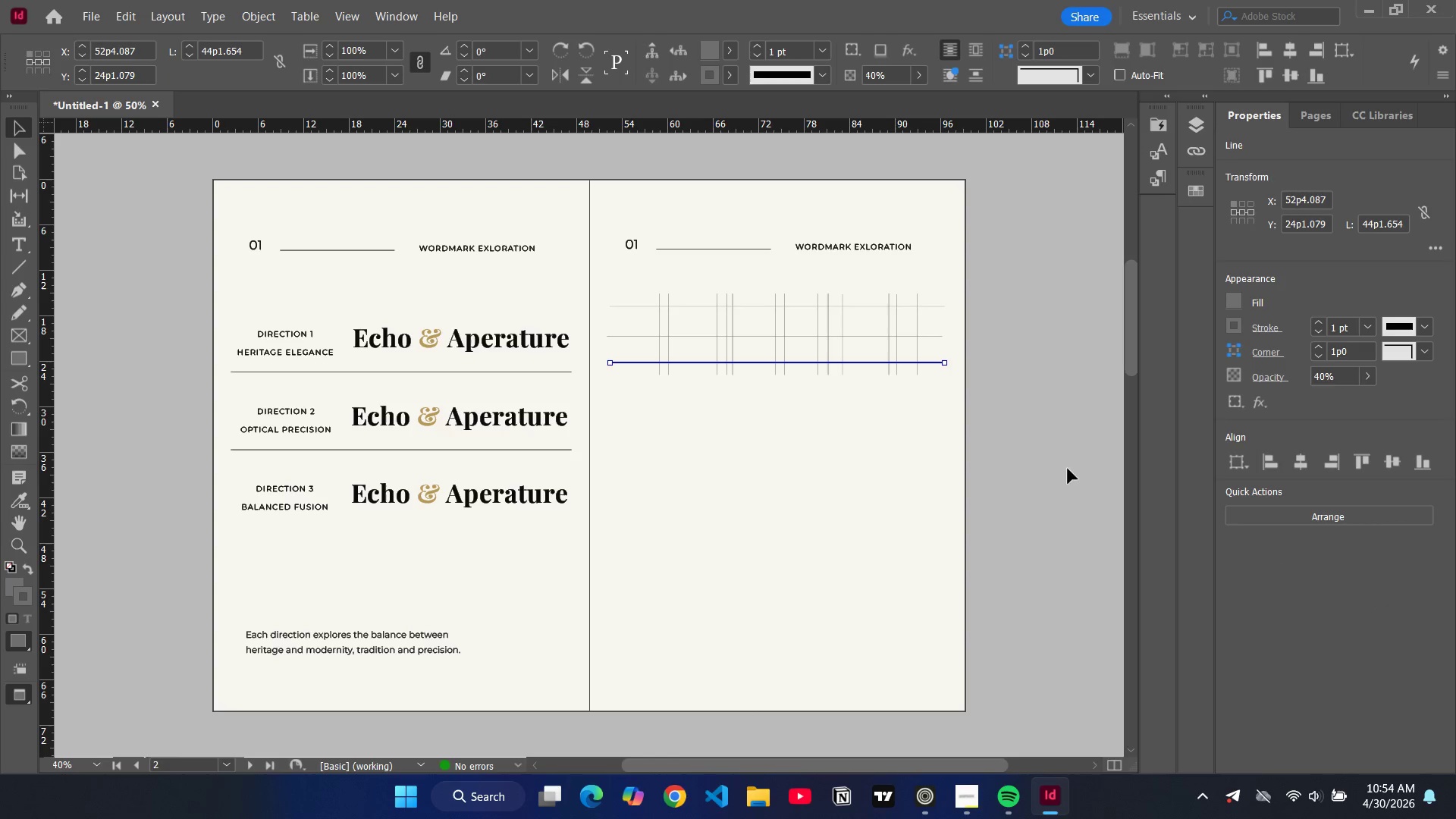 
left_click([1069, 438])
 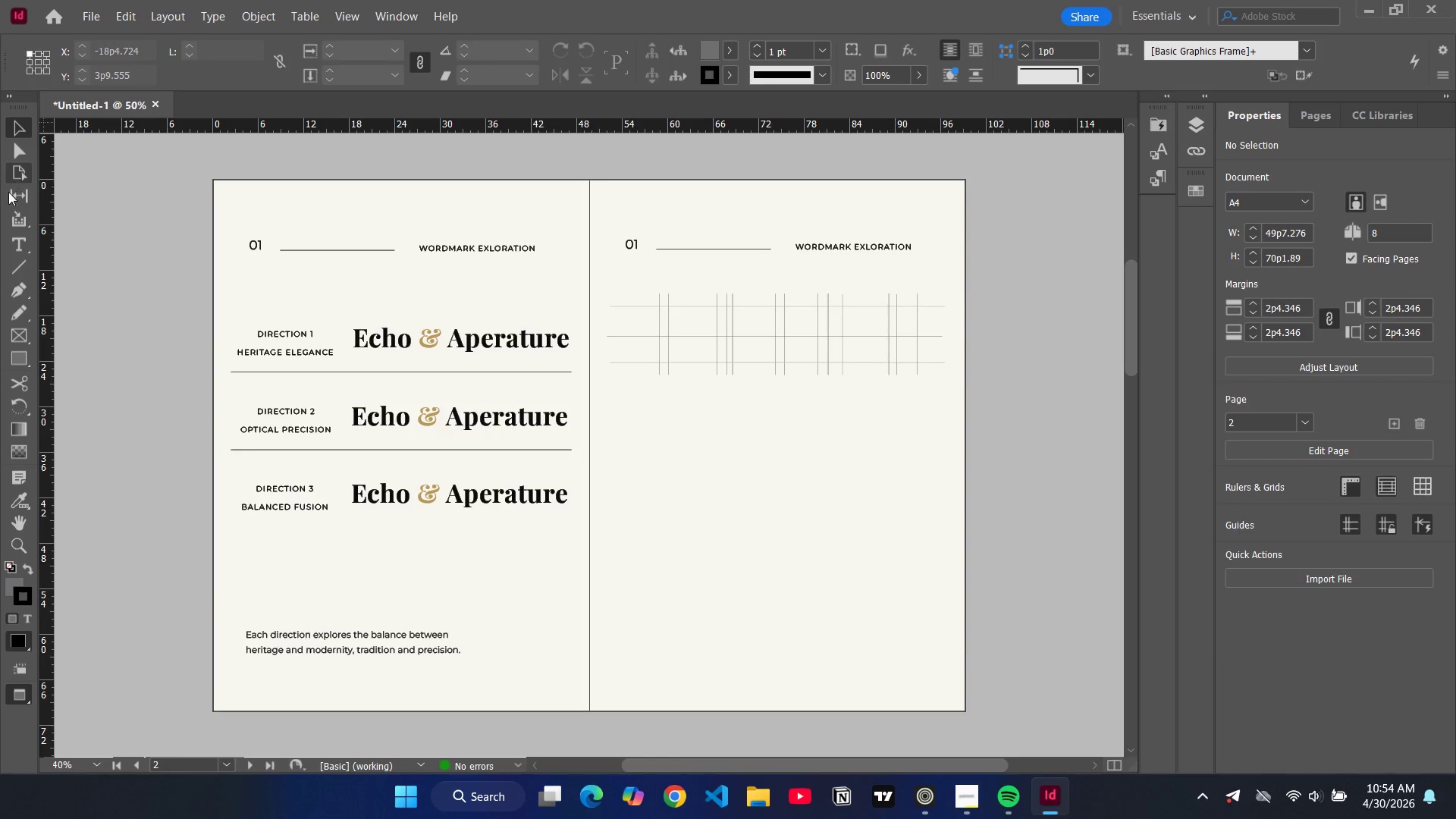 
left_click([24, 243])
 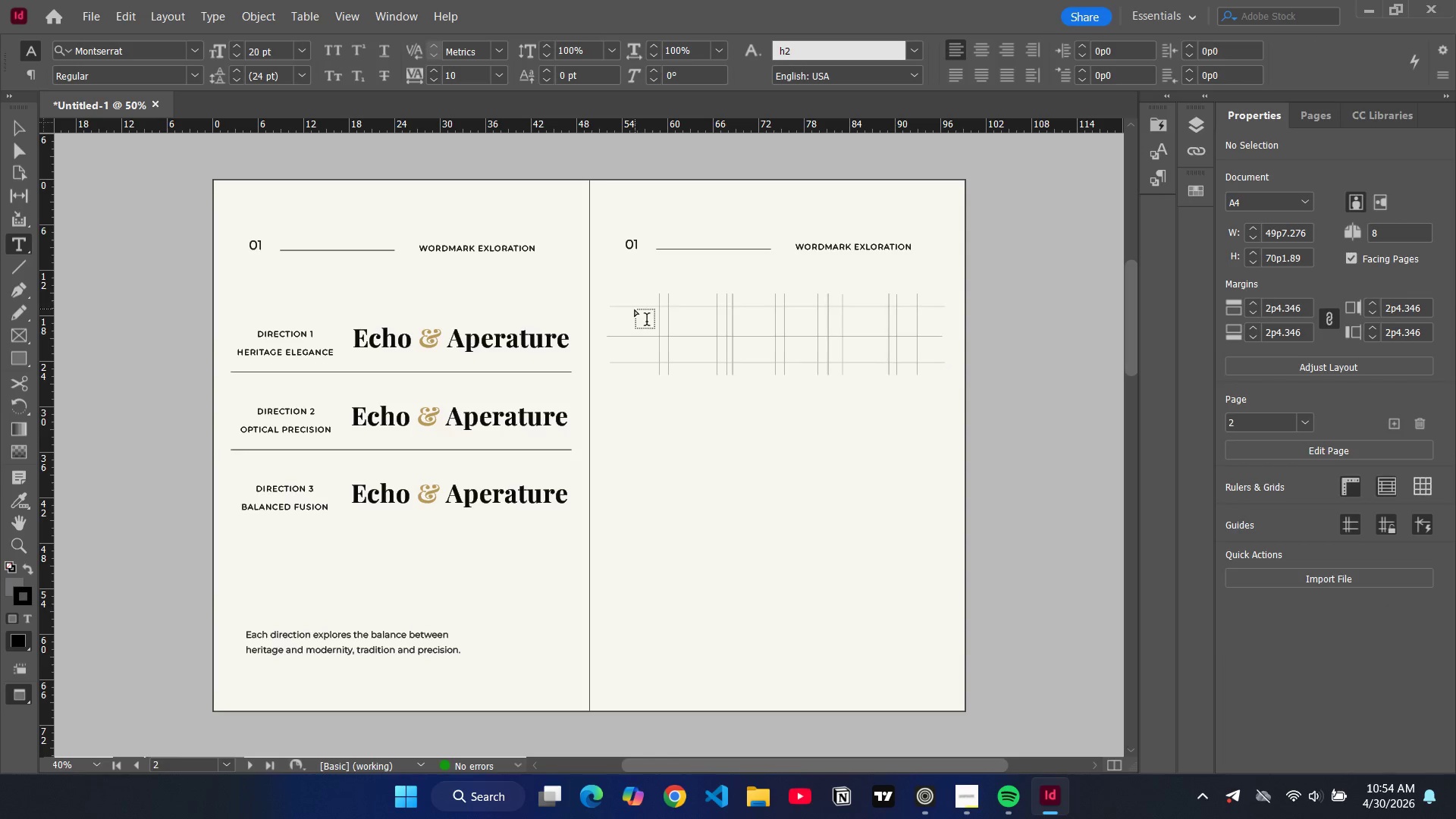 
left_click_drag(start_coordinate=[635, 309], to_coordinate=[921, 362])
 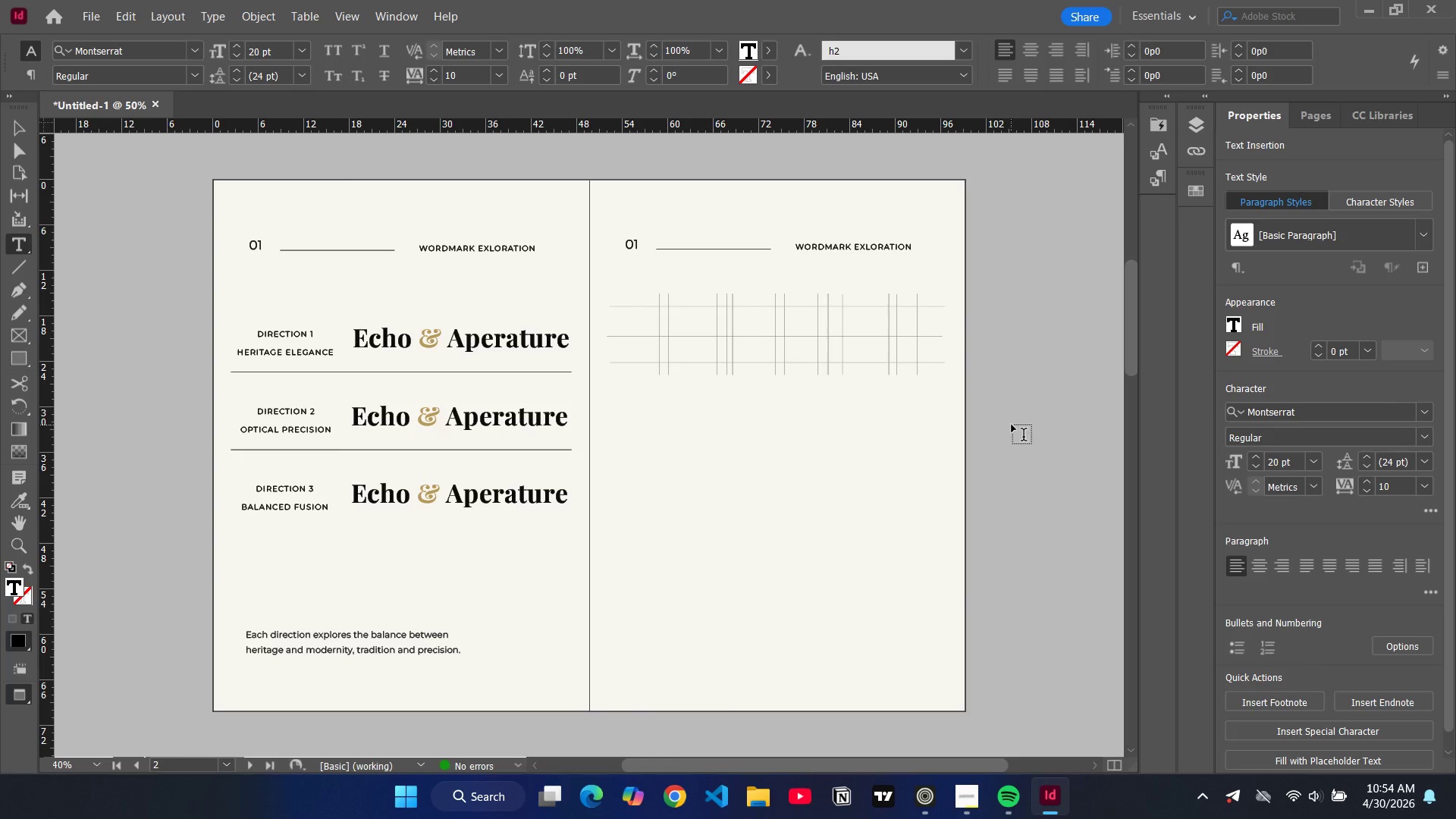 
type(Echo & Aperature)
 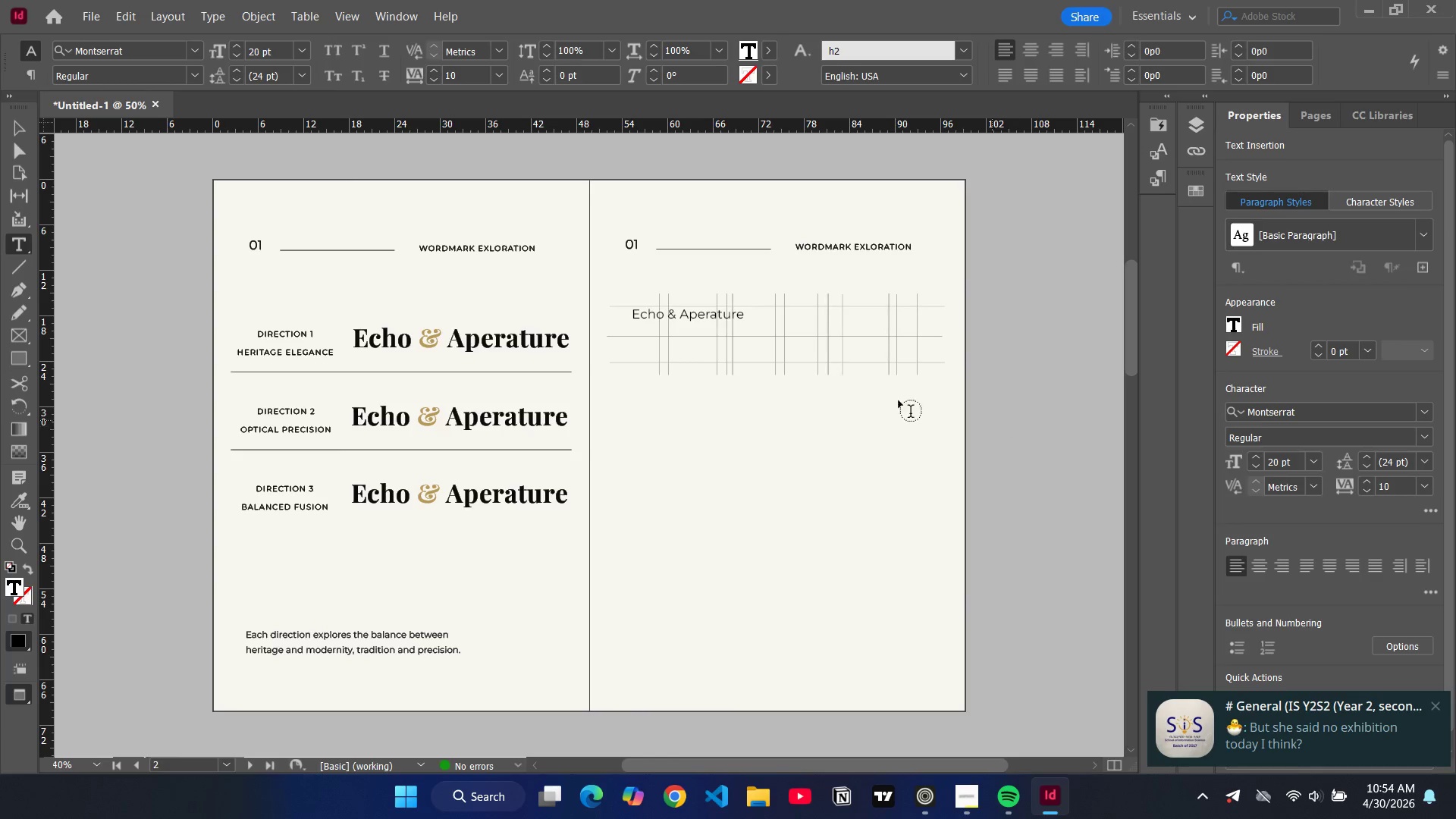 
key(Control+A)
 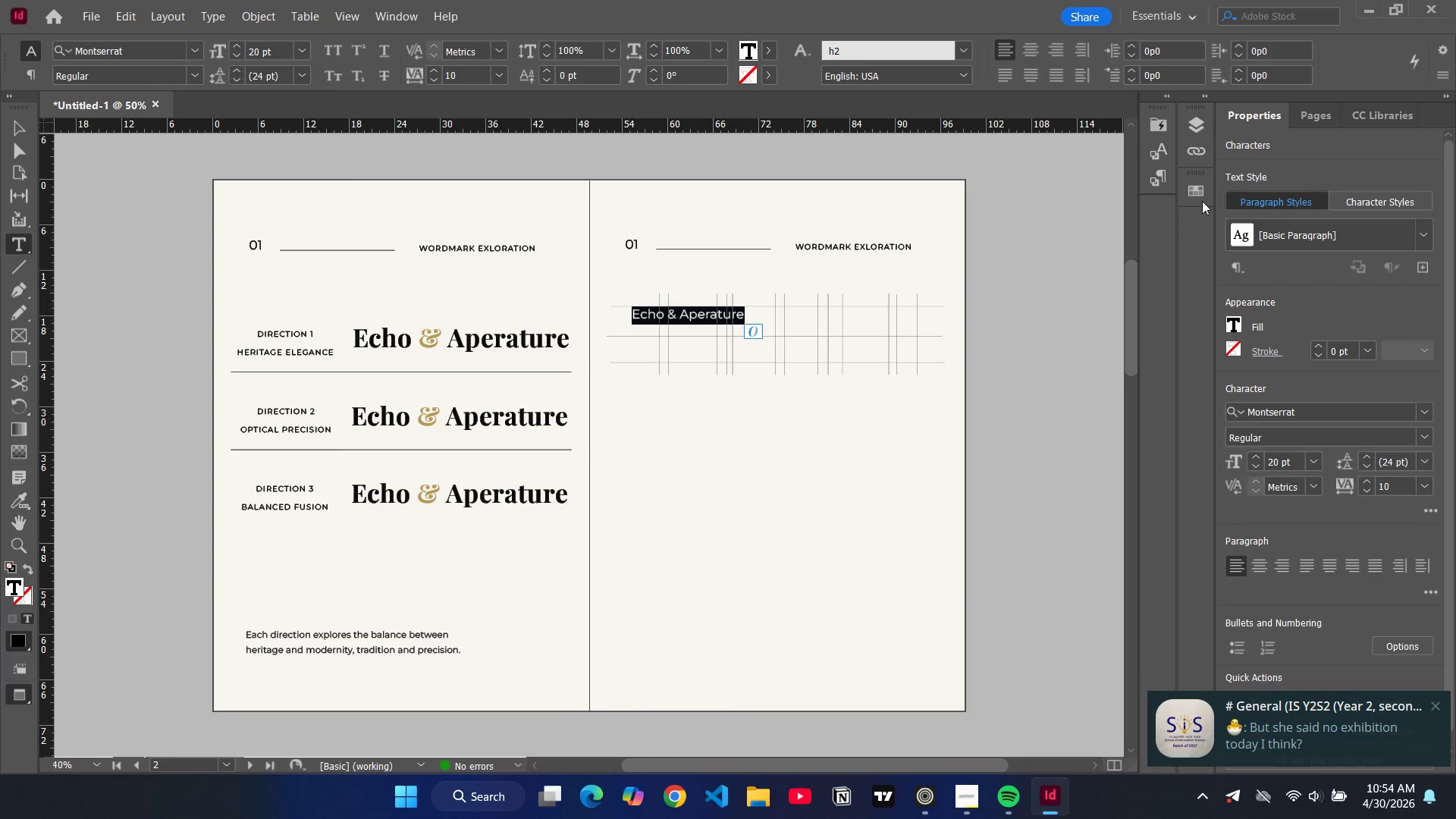 
left_click([1163, 155])
 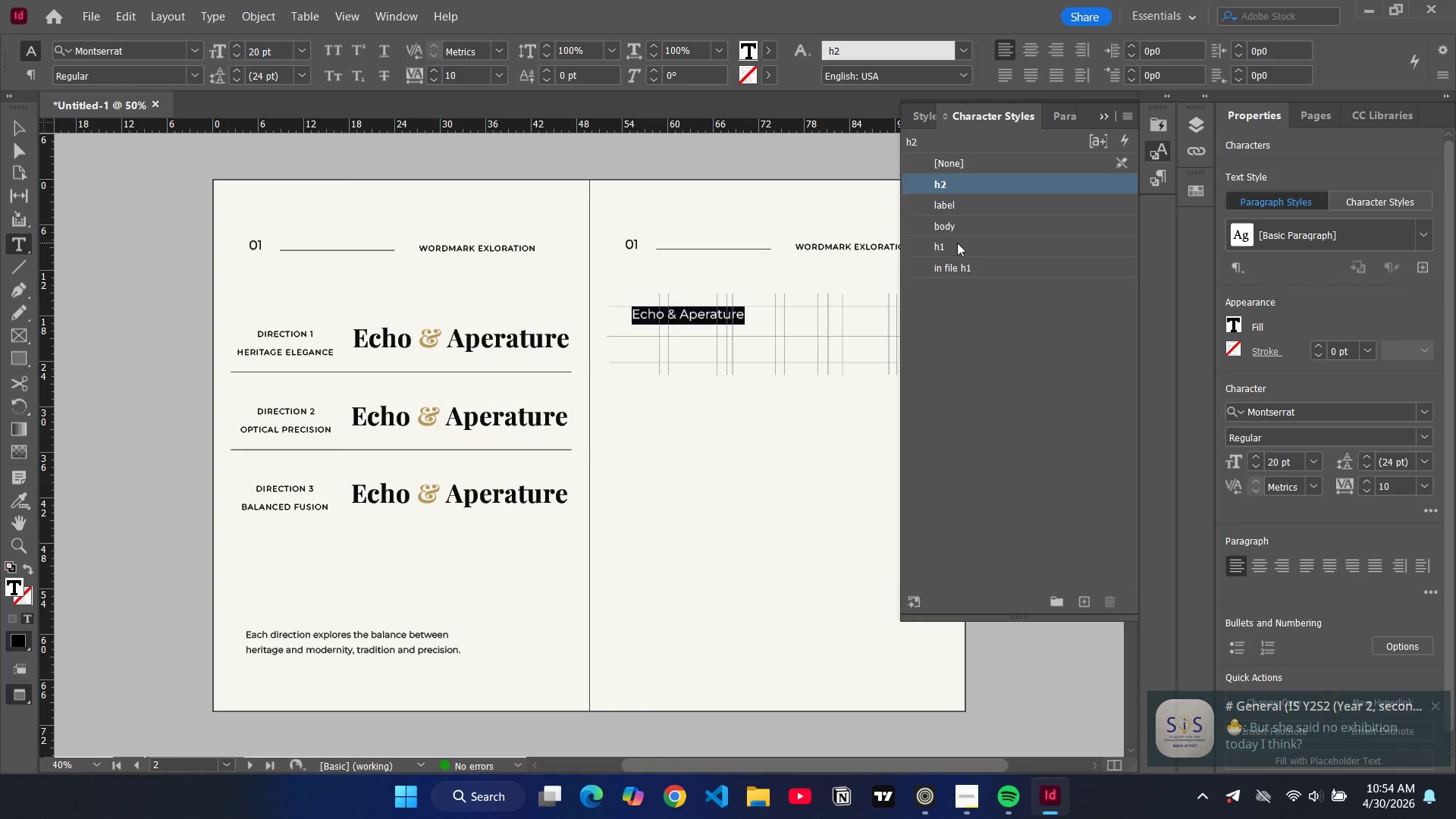 
left_click([957, 243])
 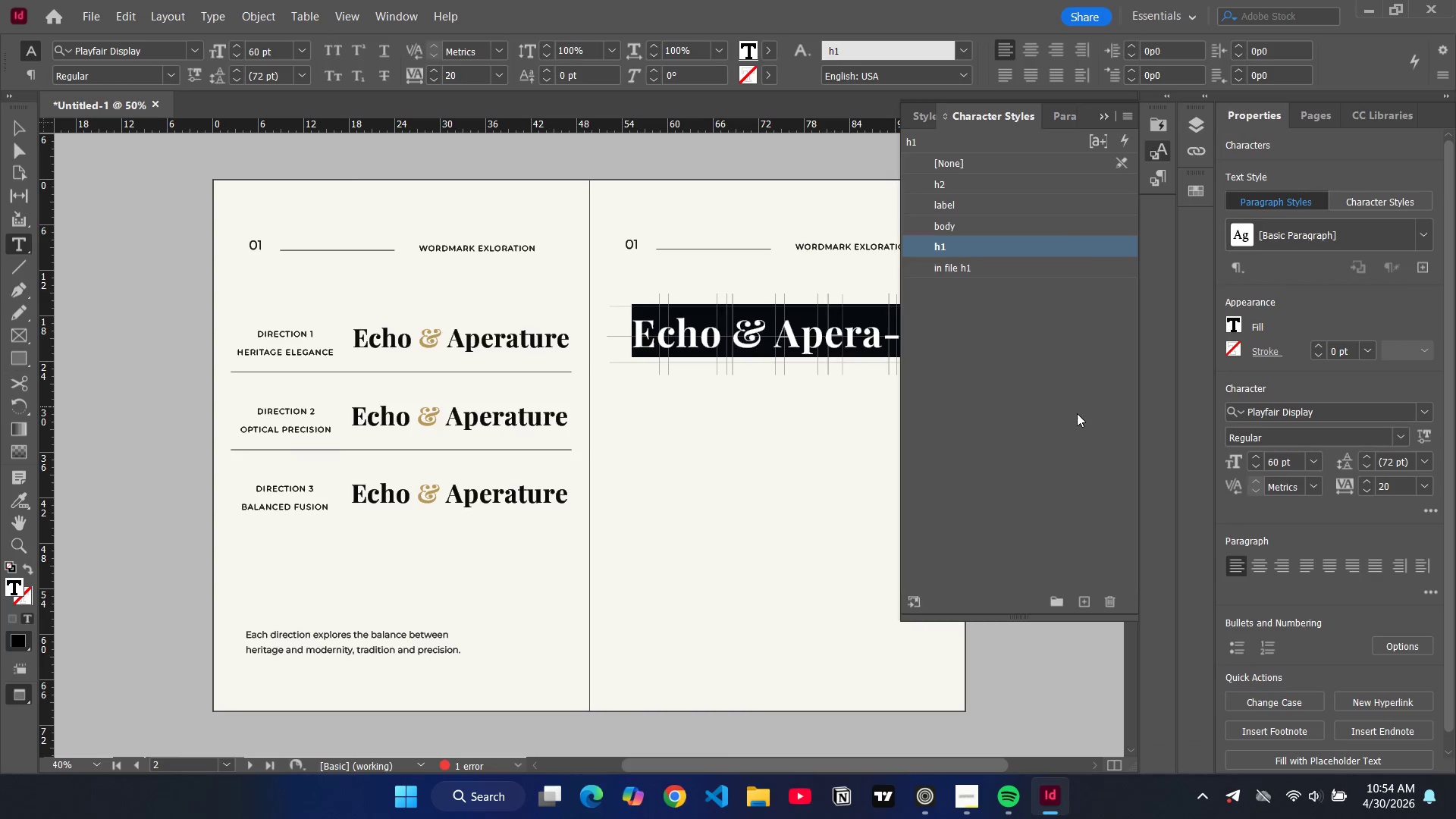 
left_click([1168, 479])
 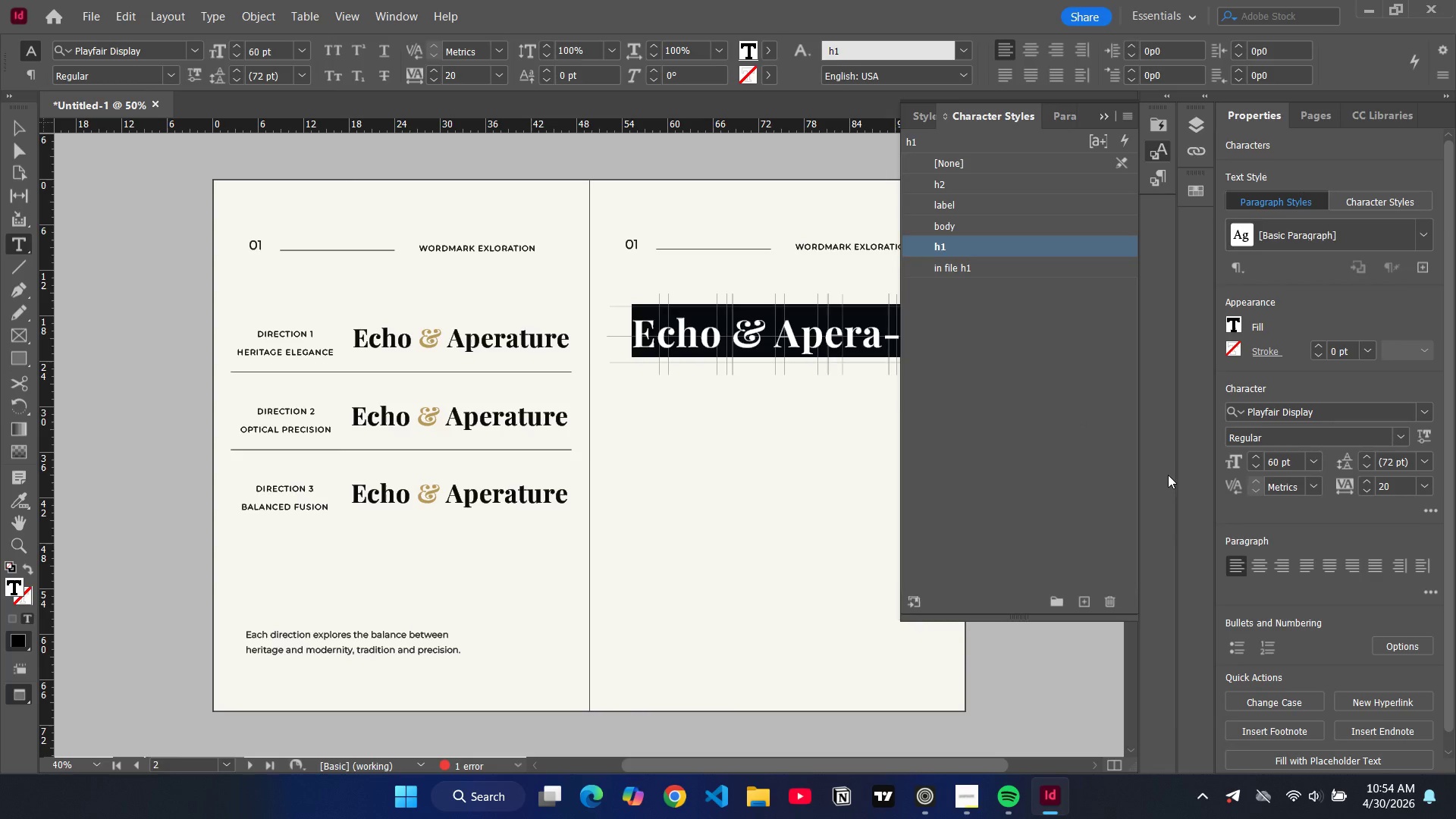 
left_click([1168, 475])
 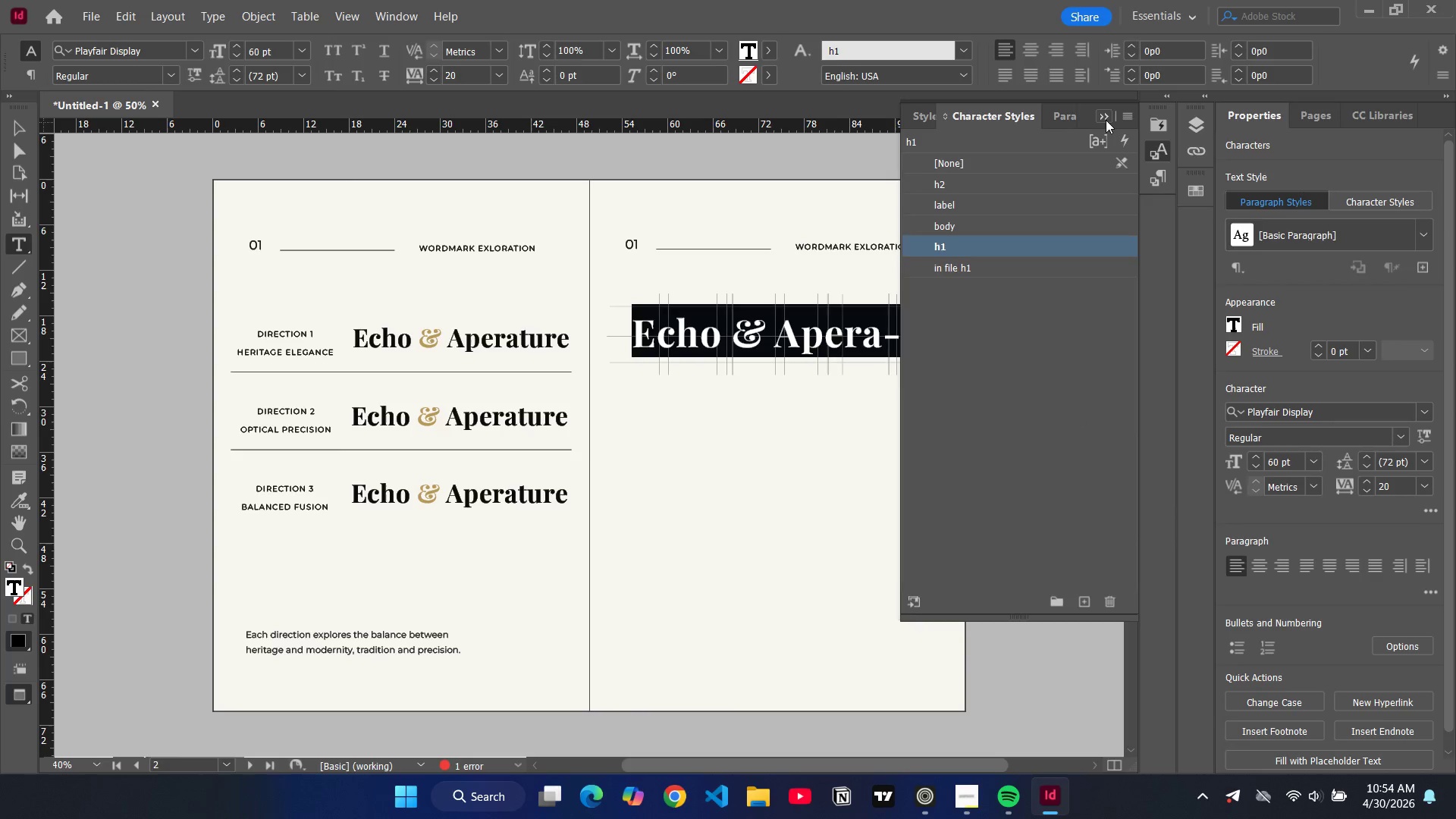 
left_click([1101, 118])
 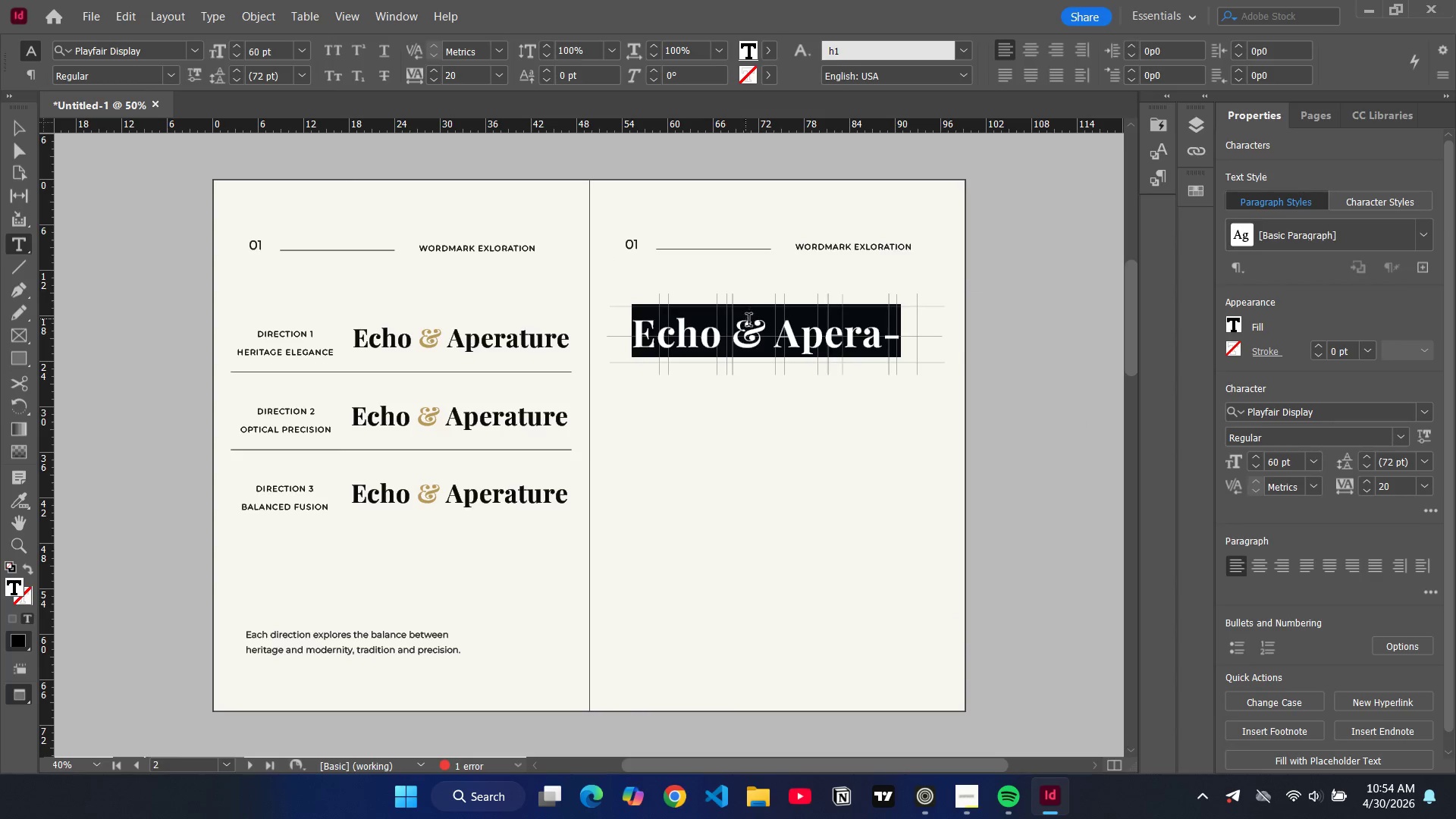 
left_click([761, 337])
 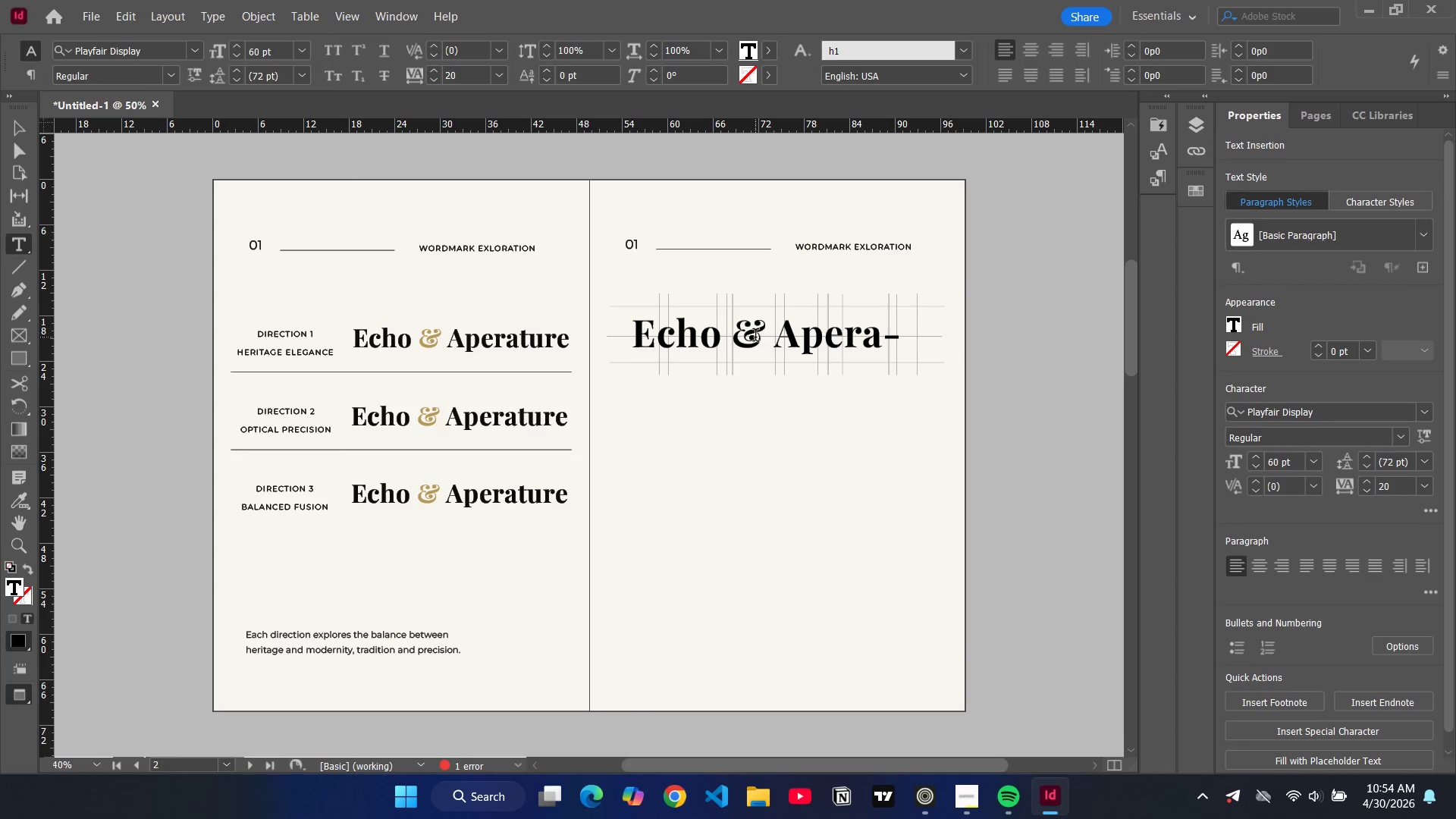 
double_click([755, 337])
 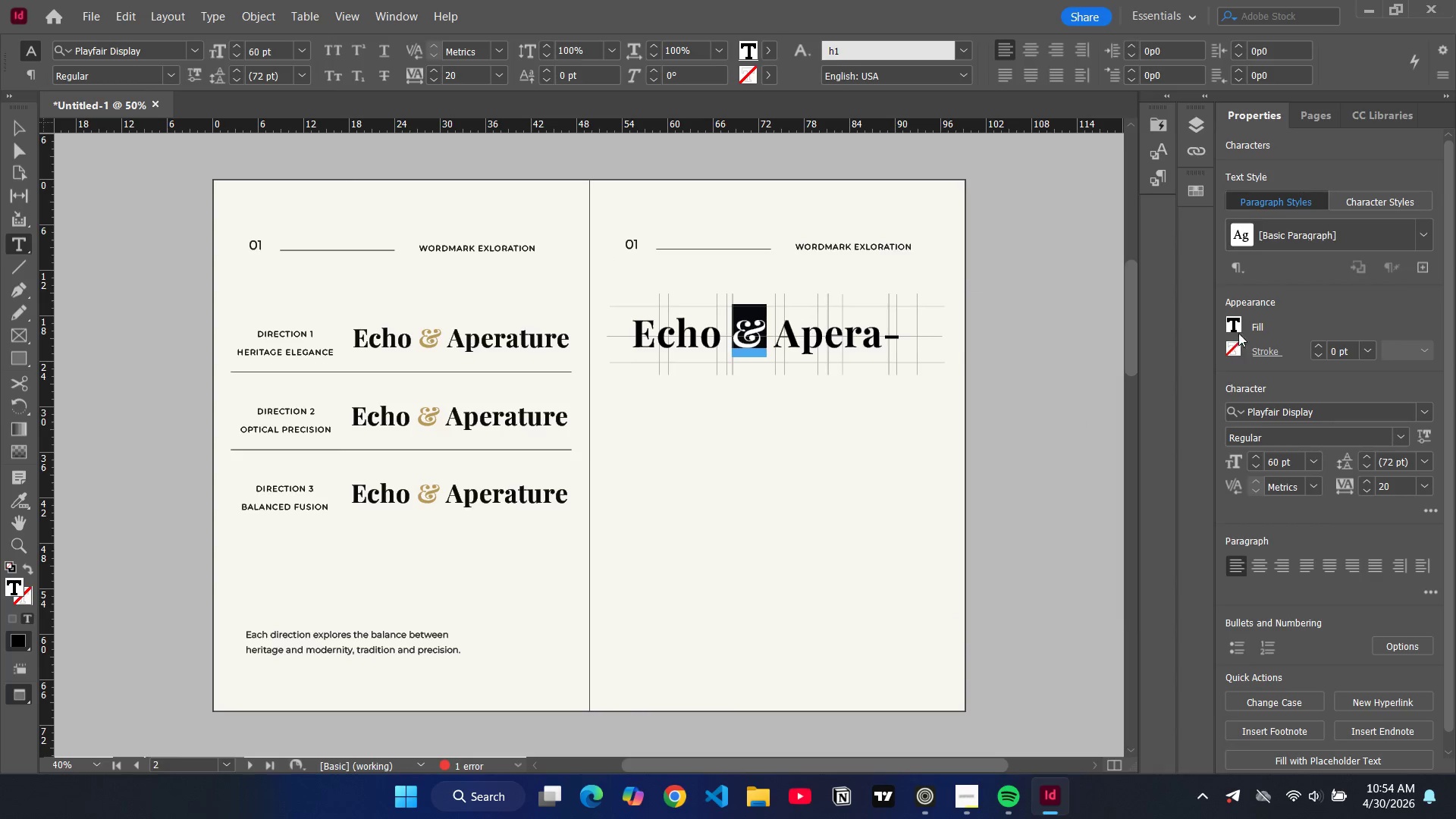 
left_click([1228, 325])
 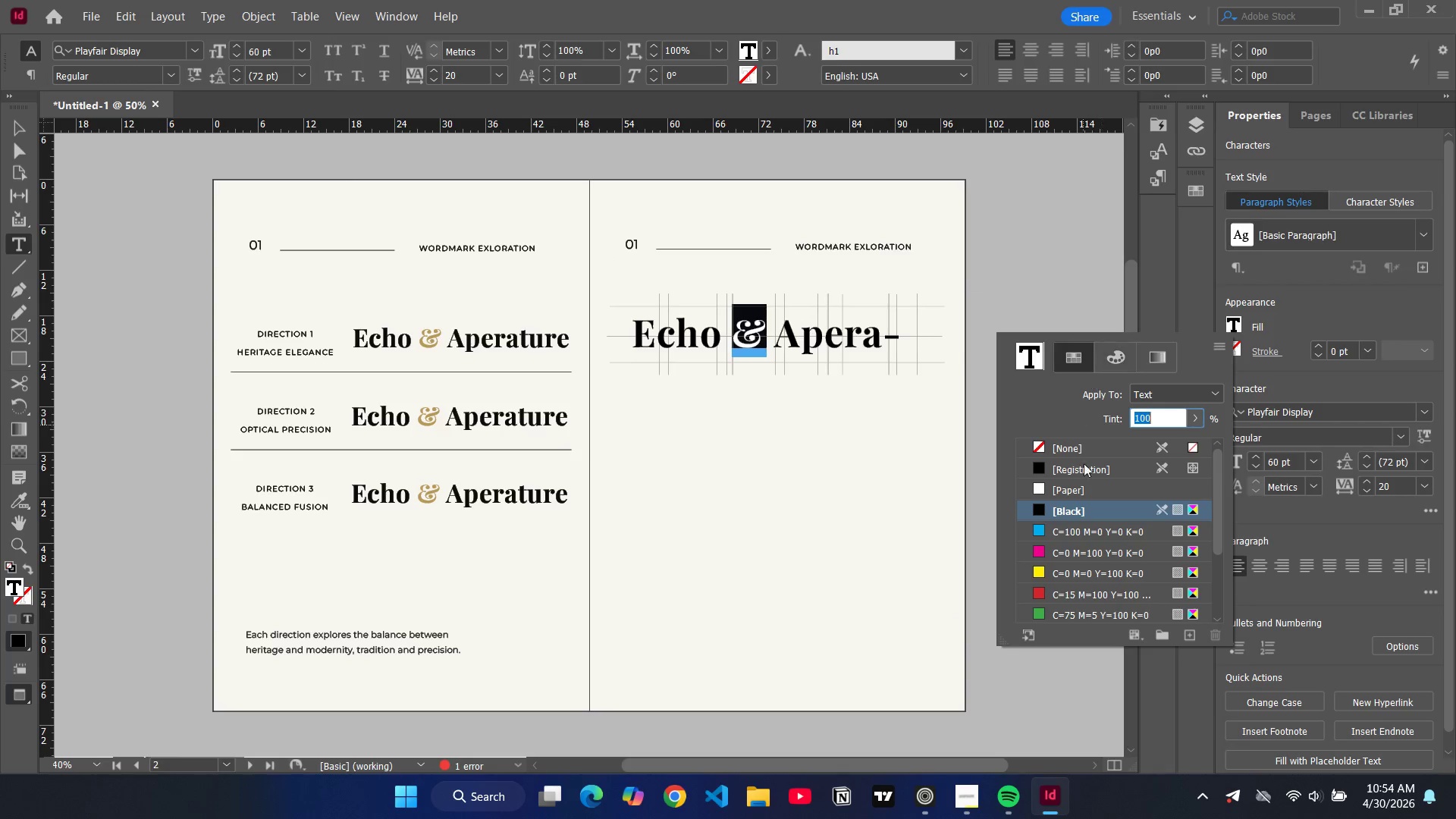 
scroll: coordinate [1099, 532], scroll_direction: down, amount: 5.0
 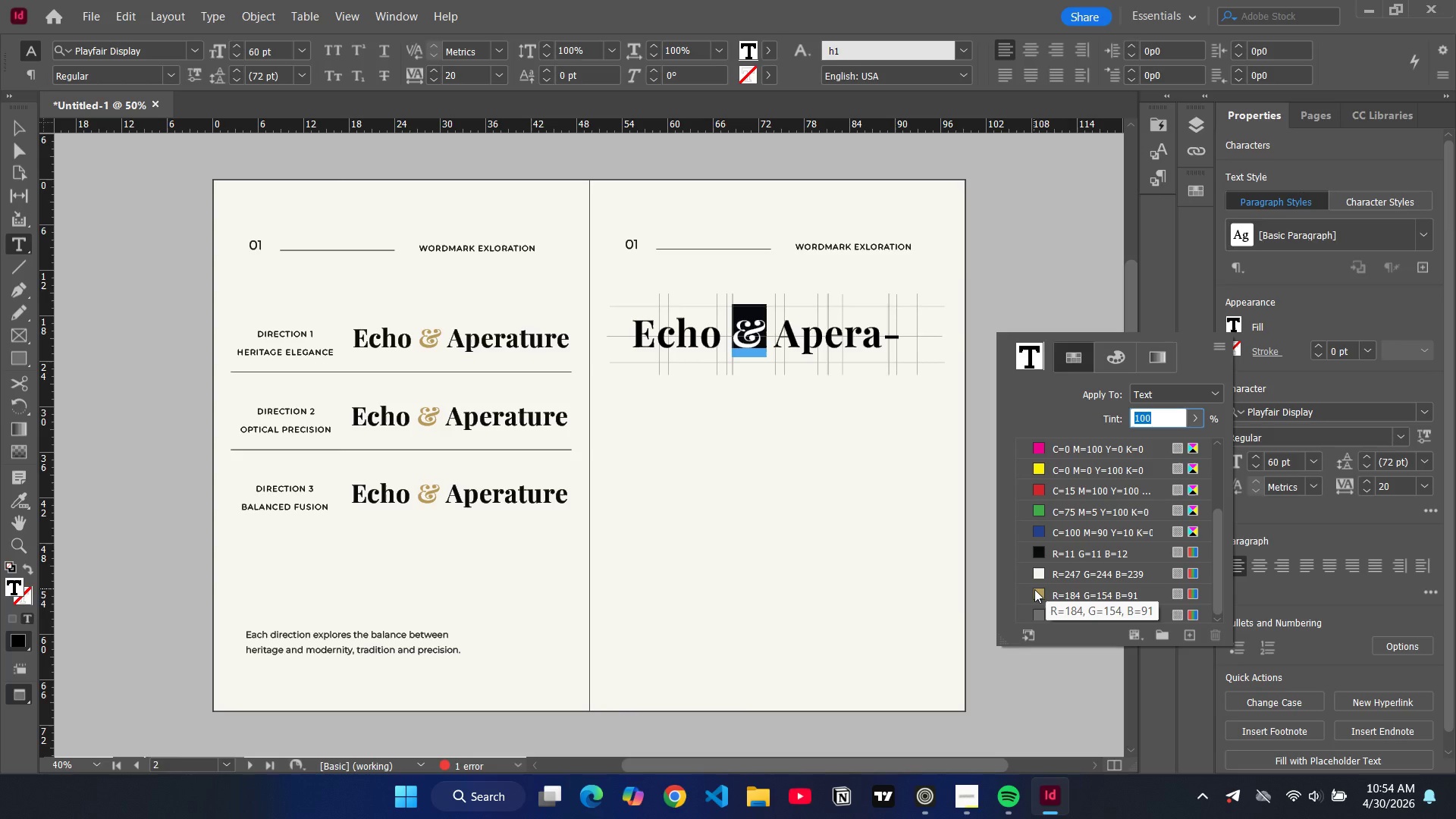 
left_click([1034, 589])
 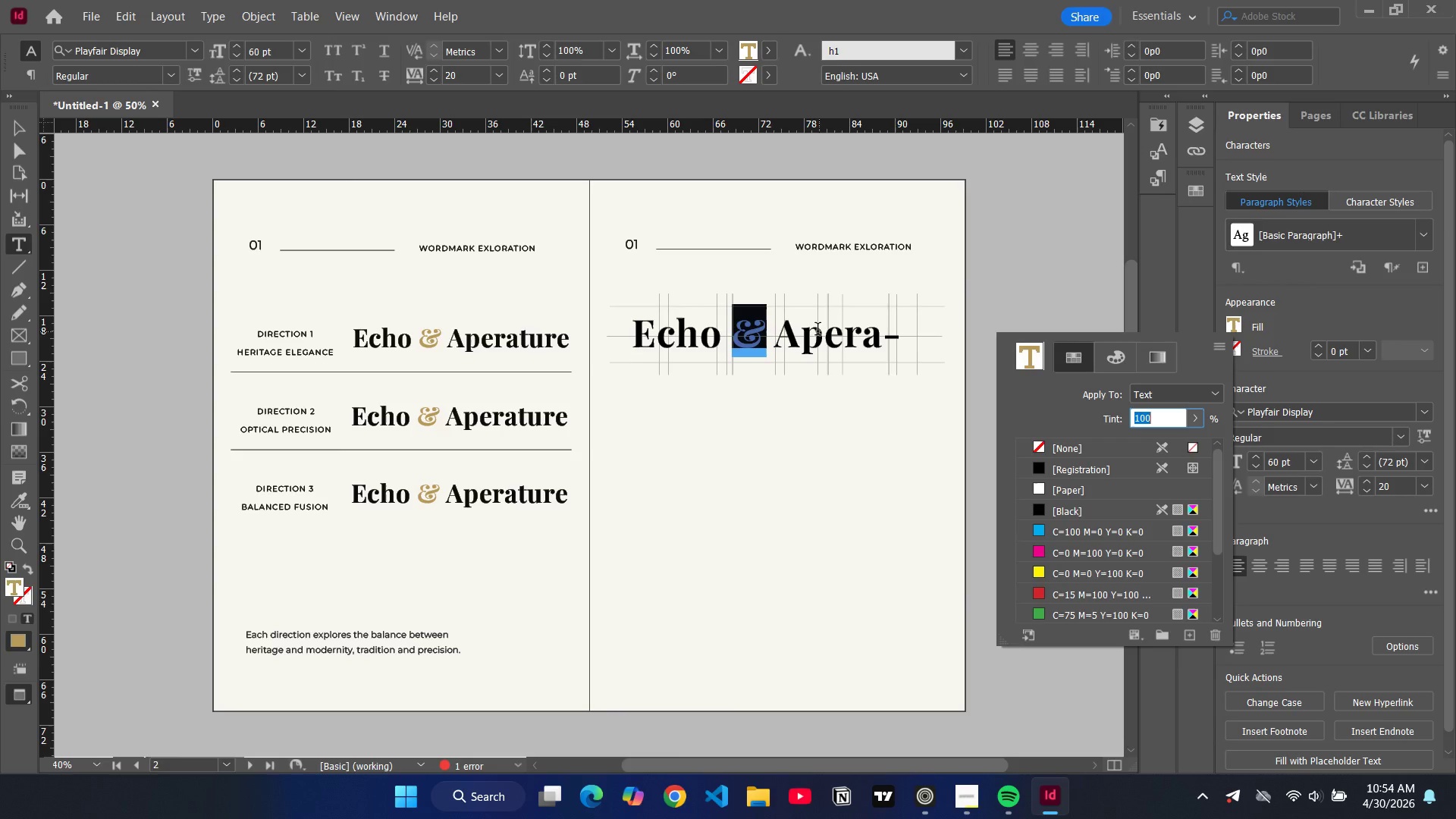 
double_click([817, 331])
 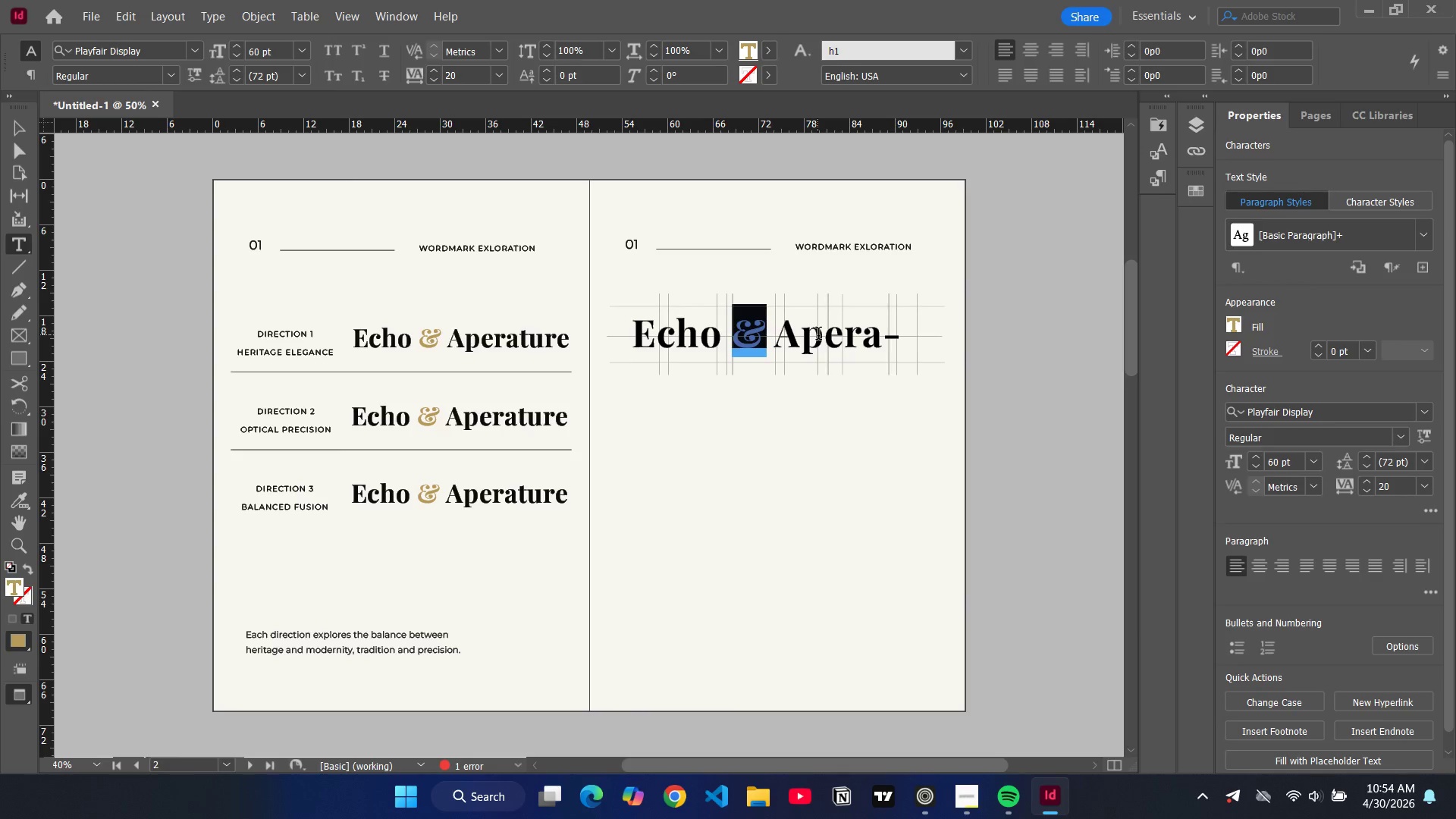 
triple_click([818, 335])
 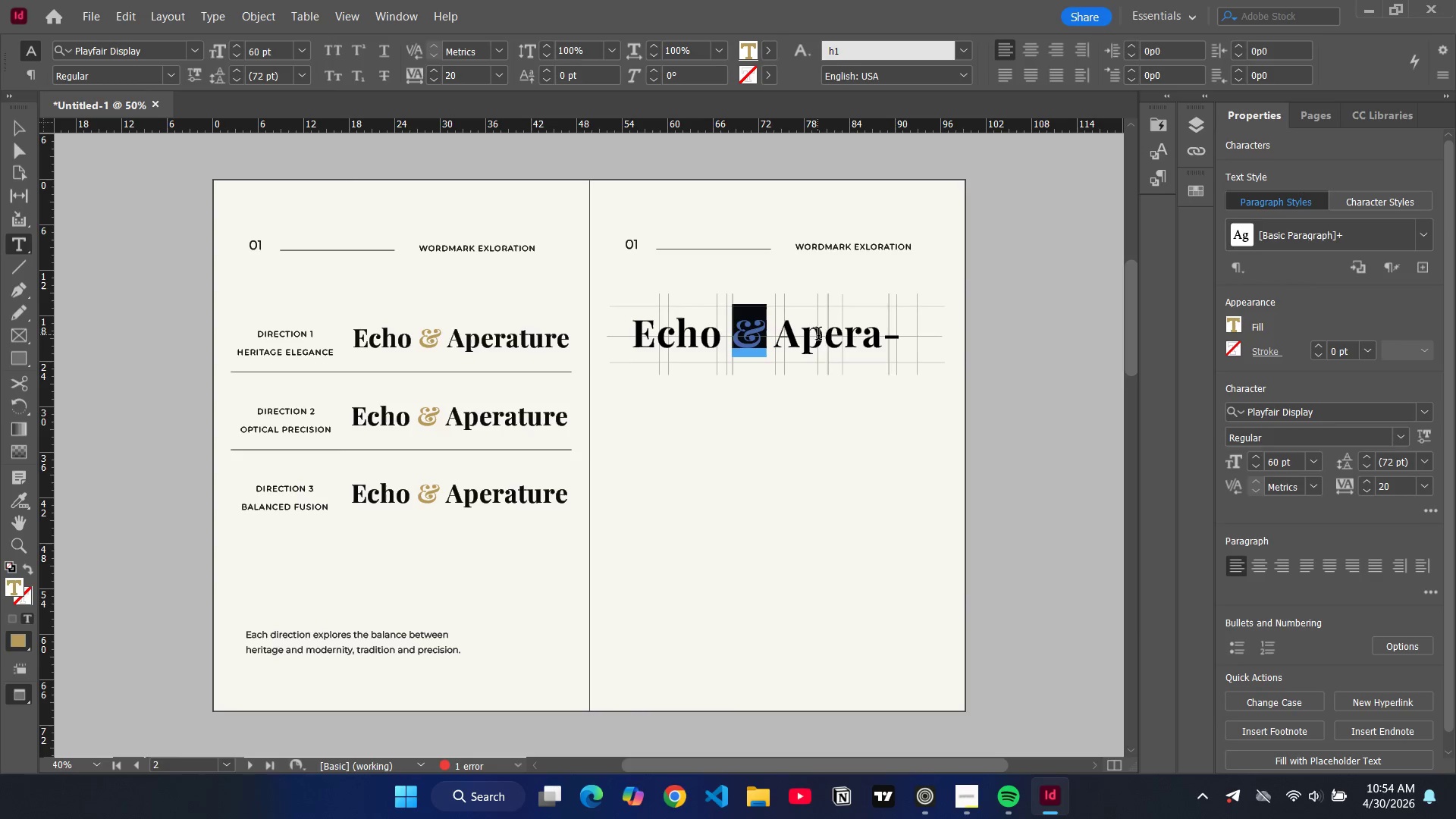 
triple_click([818, 335])
 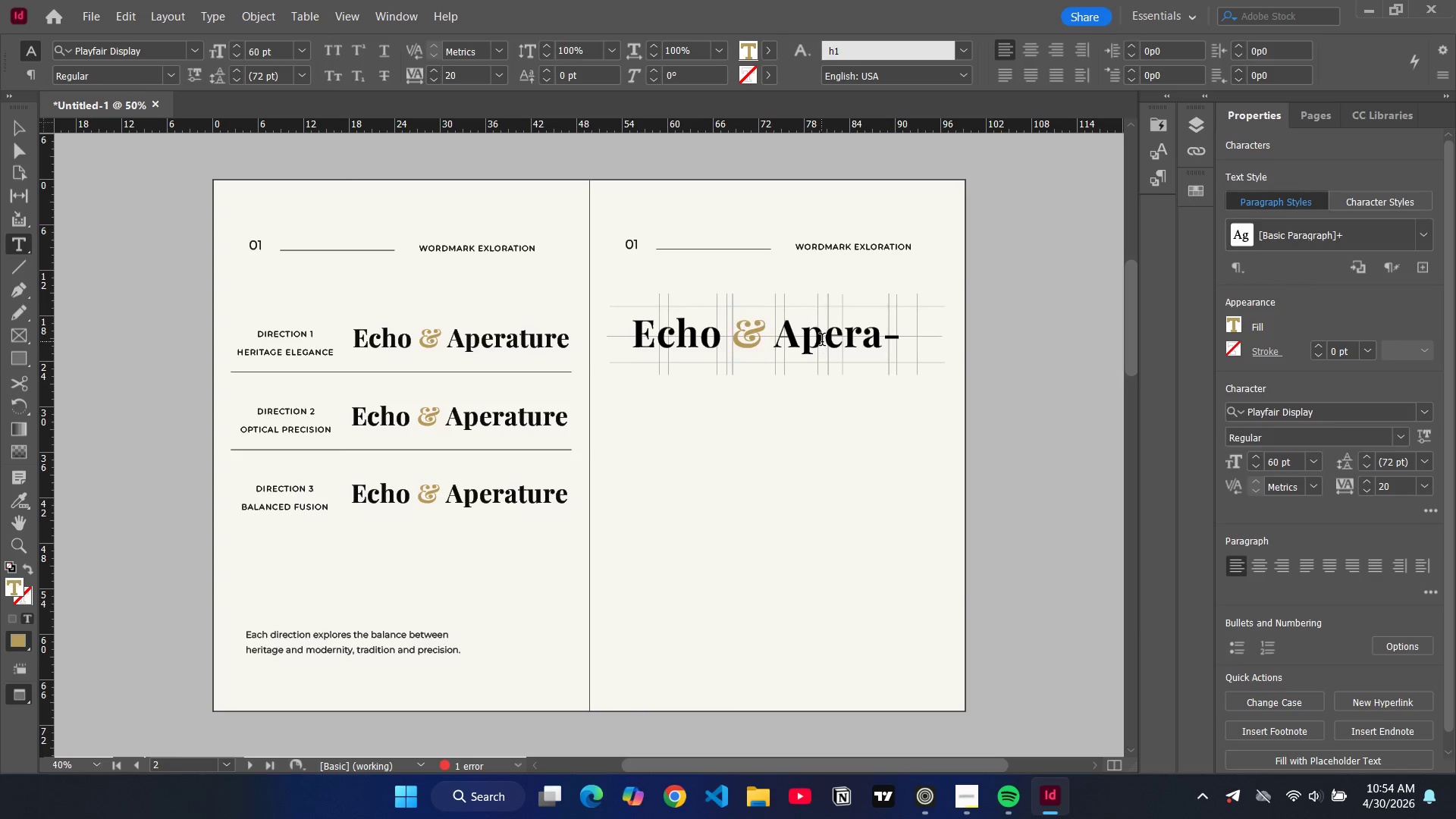 
triple_click([822, 341])
 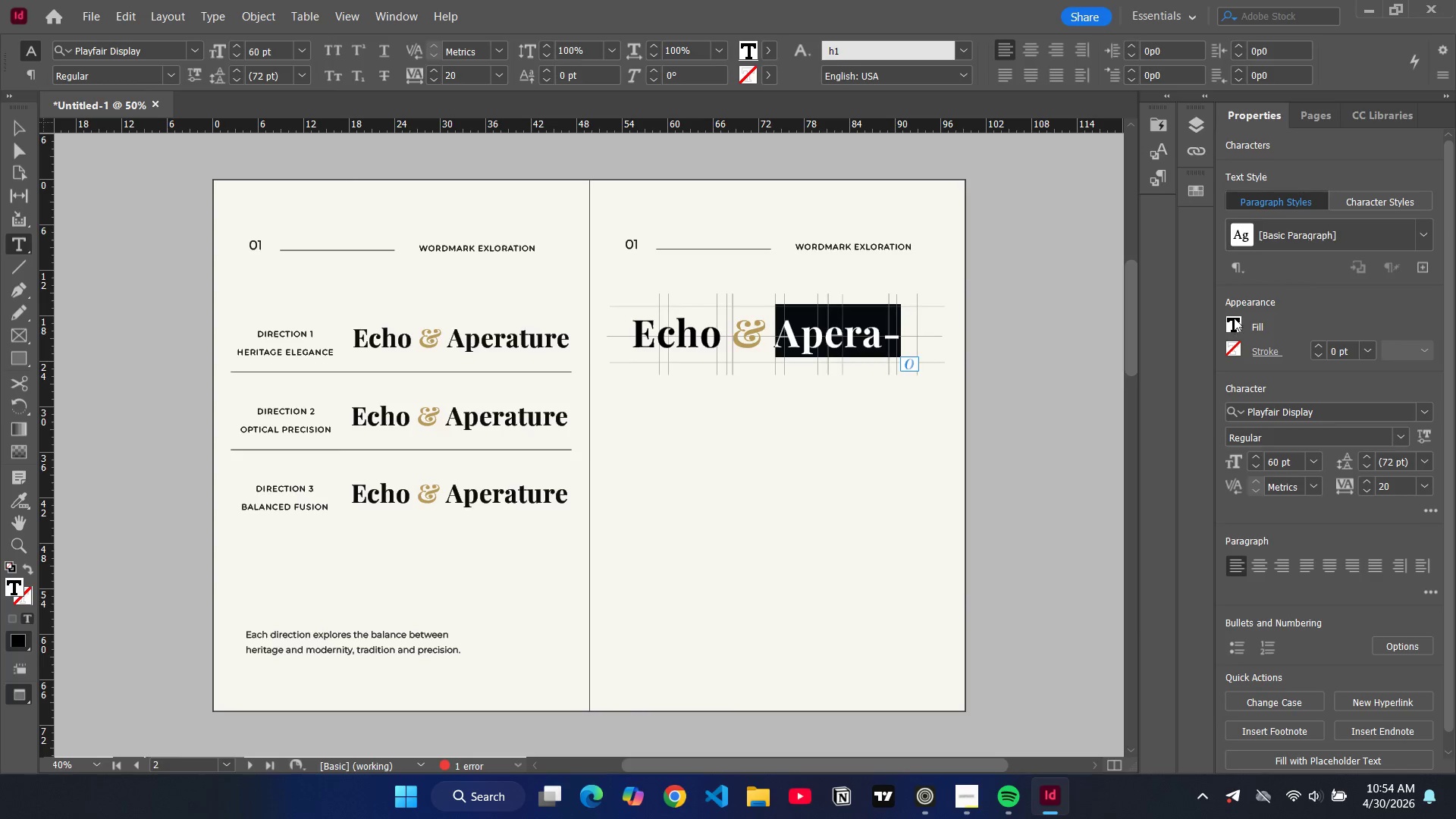 
left_click([1234, 318])
 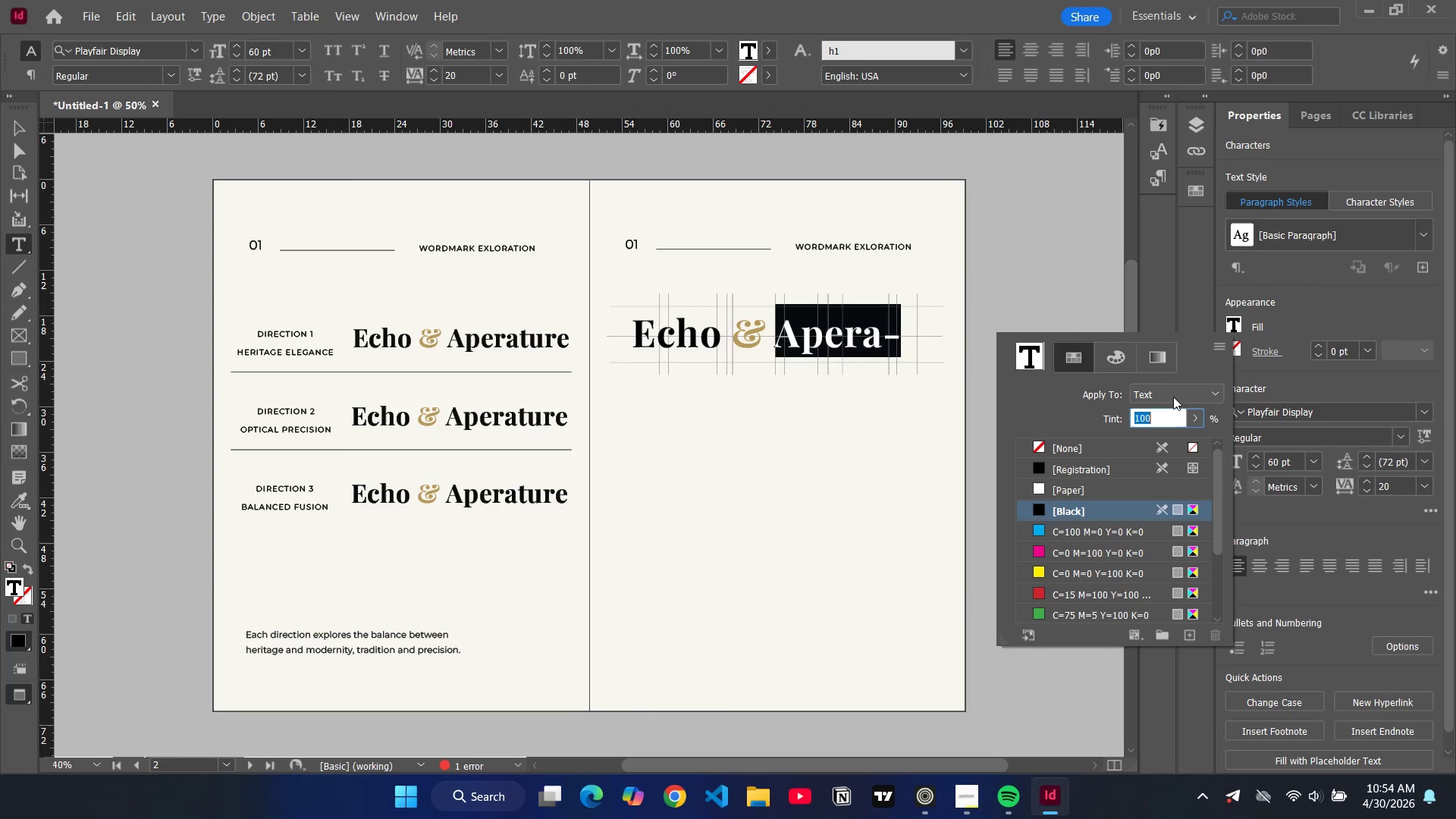 
scroll: coordinate [1094, 540], scroll_direction: down, amount: 6.0
 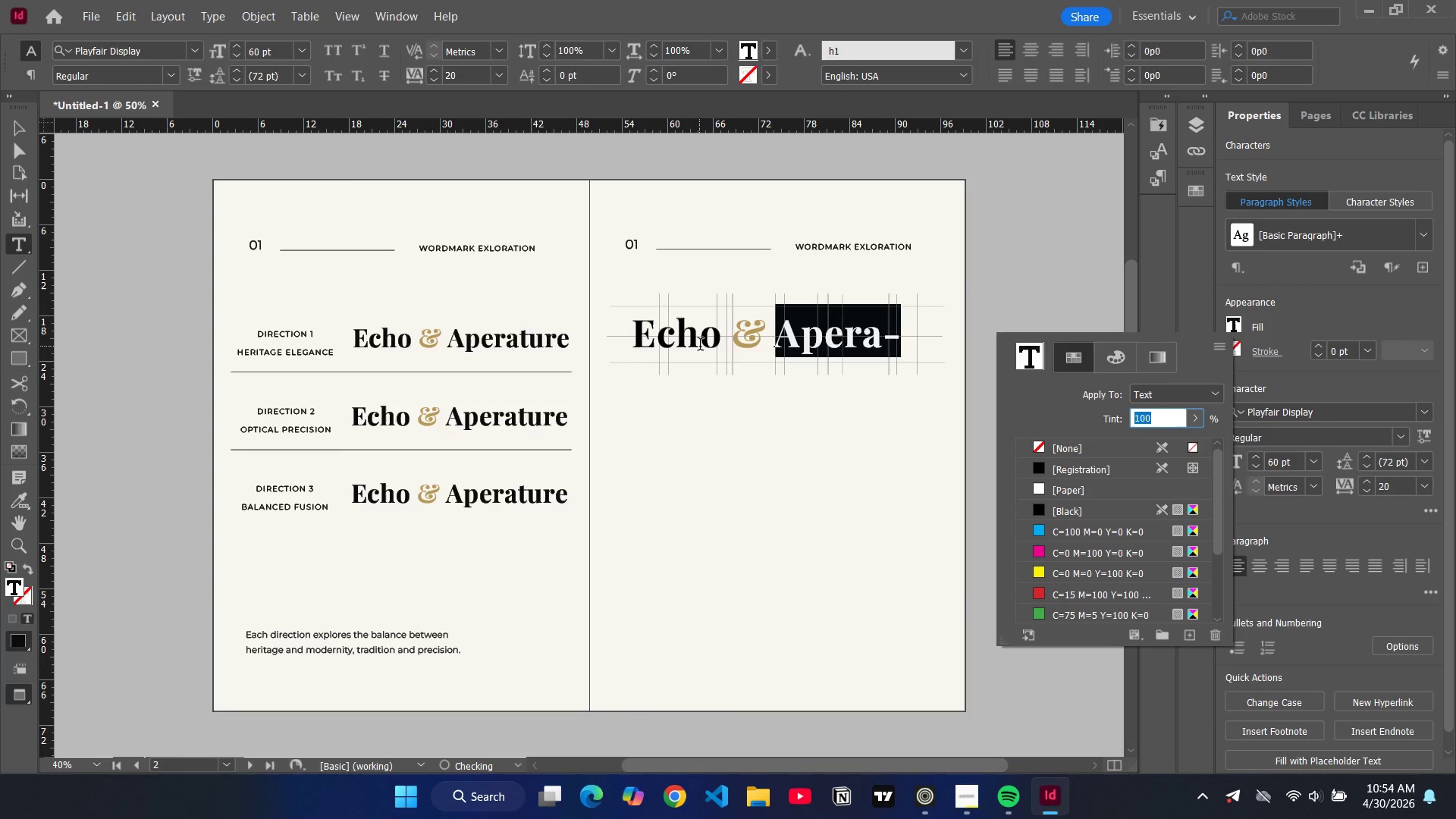 
double_click([700, 346])
 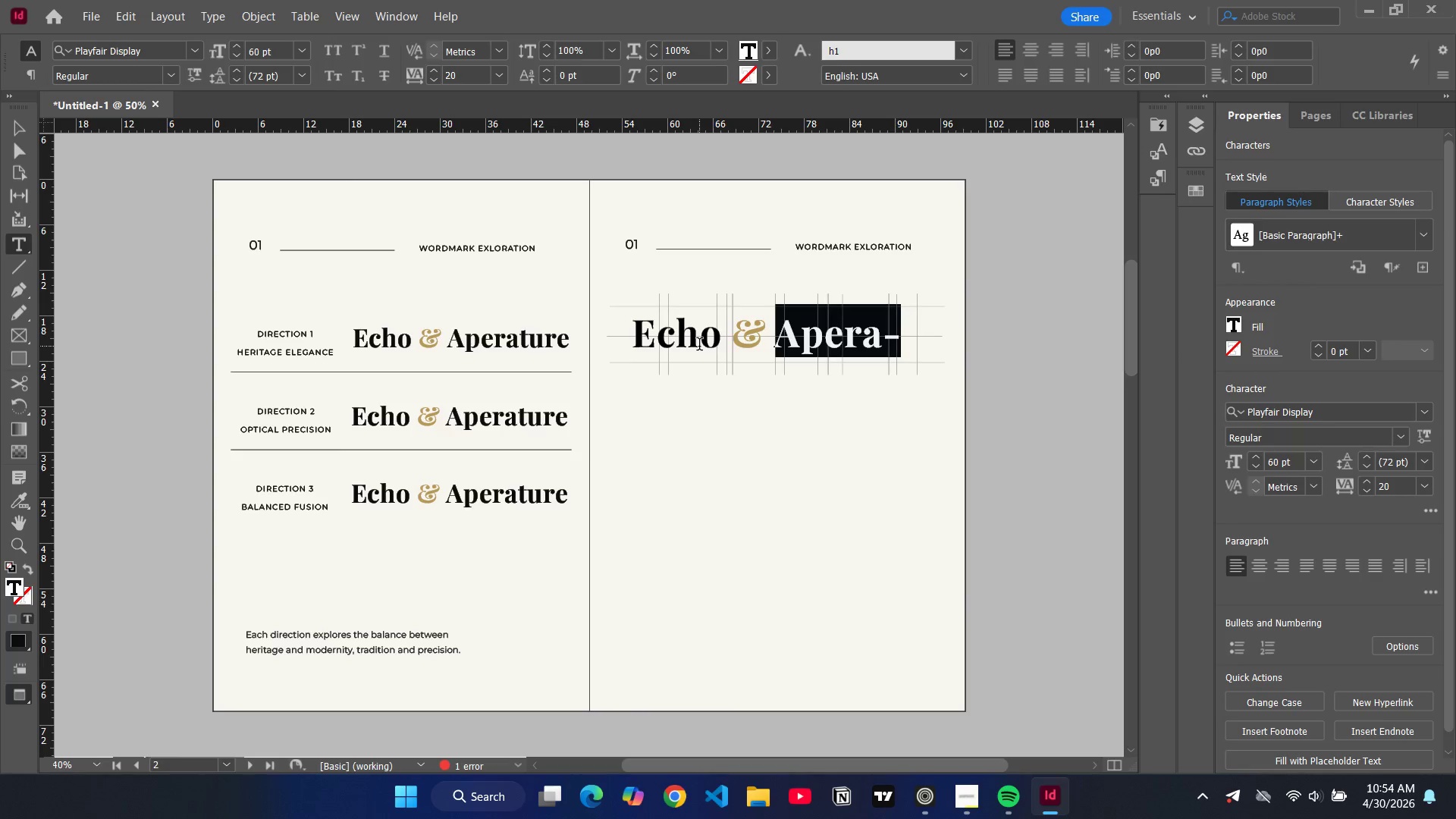 
triple_click([699, 346])
 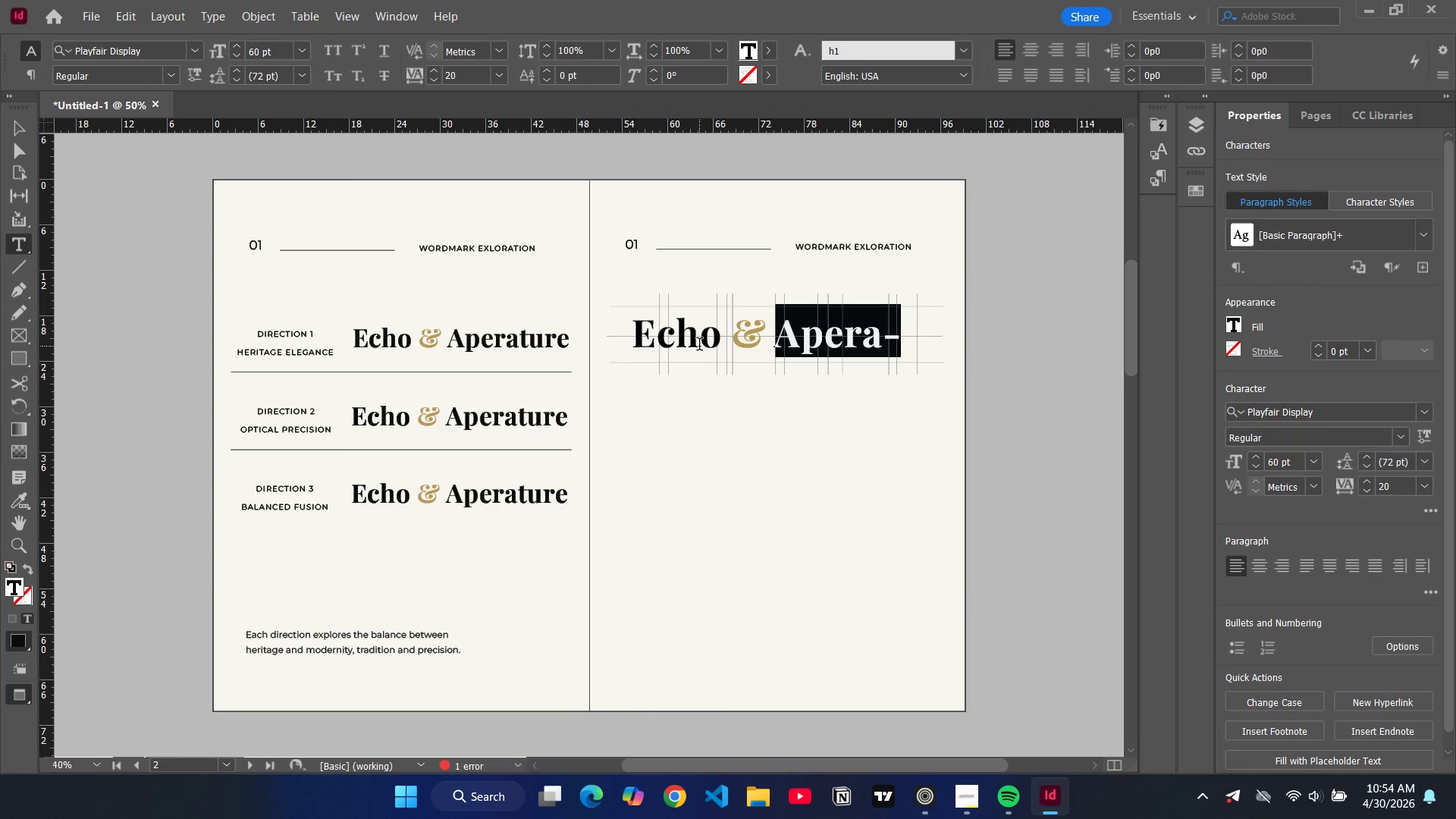 
triple_click([699, 346])
 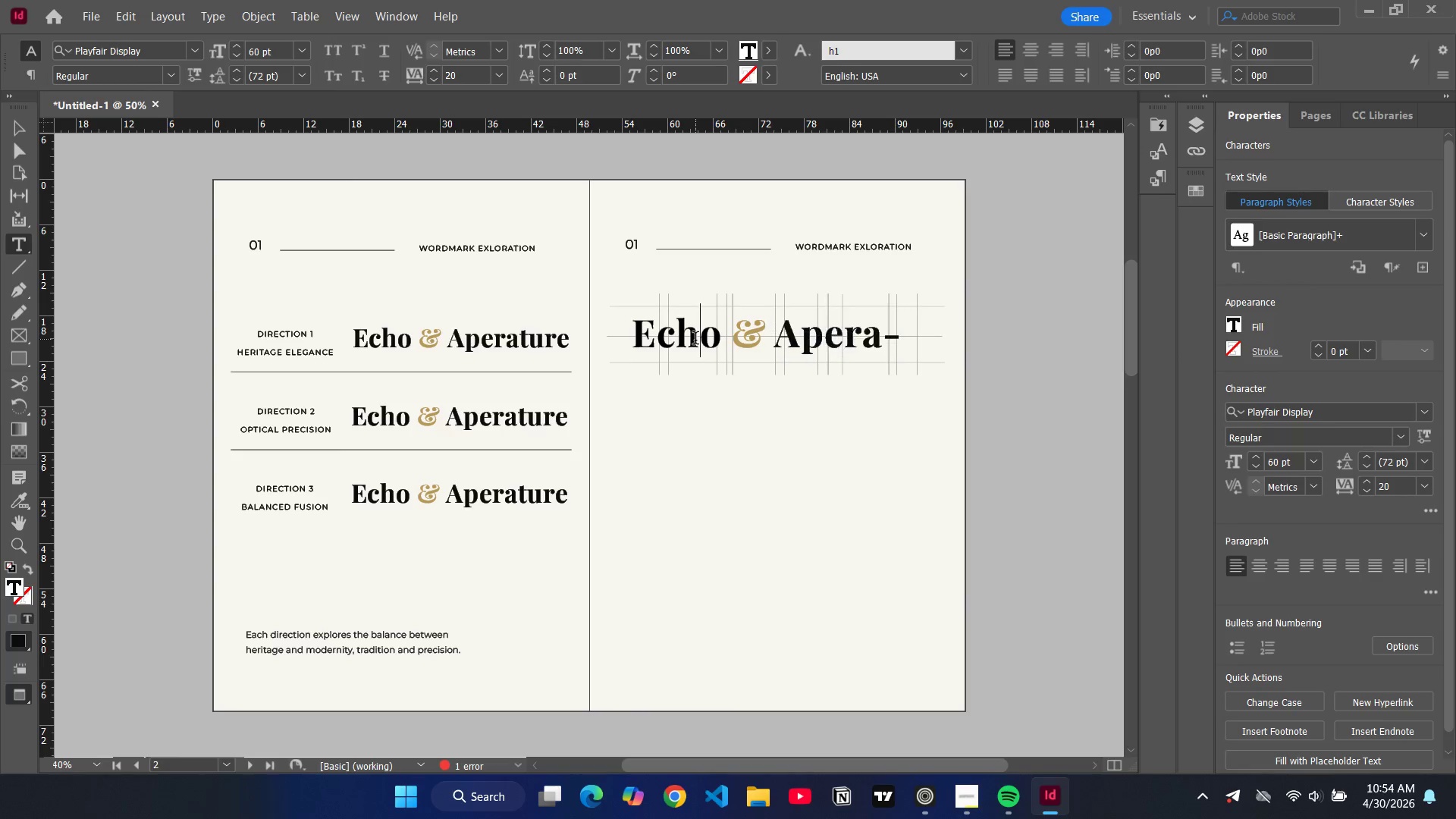 
triple_click([695, 340])
 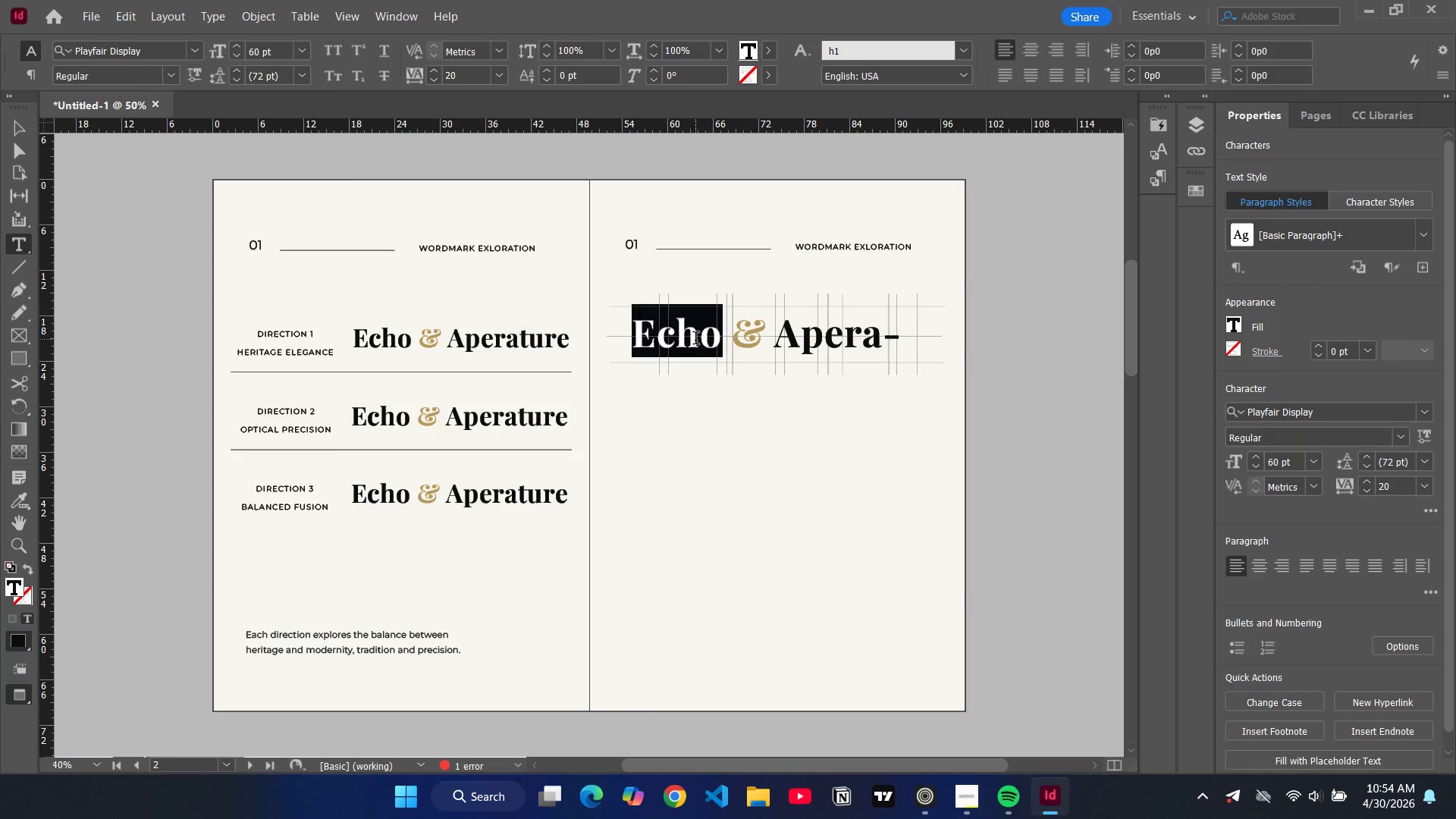 
triple_click([695, 340])
 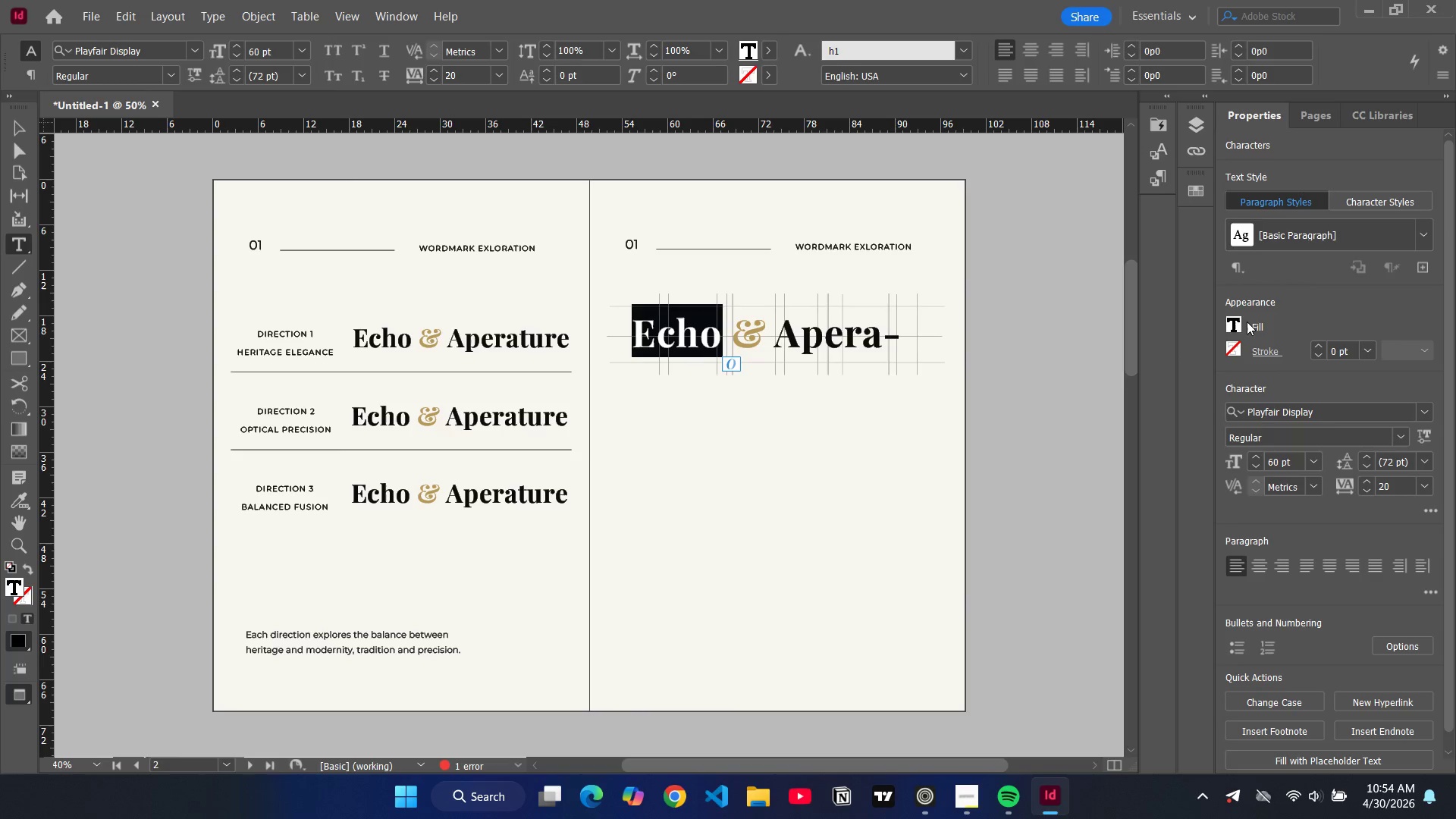 
left_click([1240, 322])
 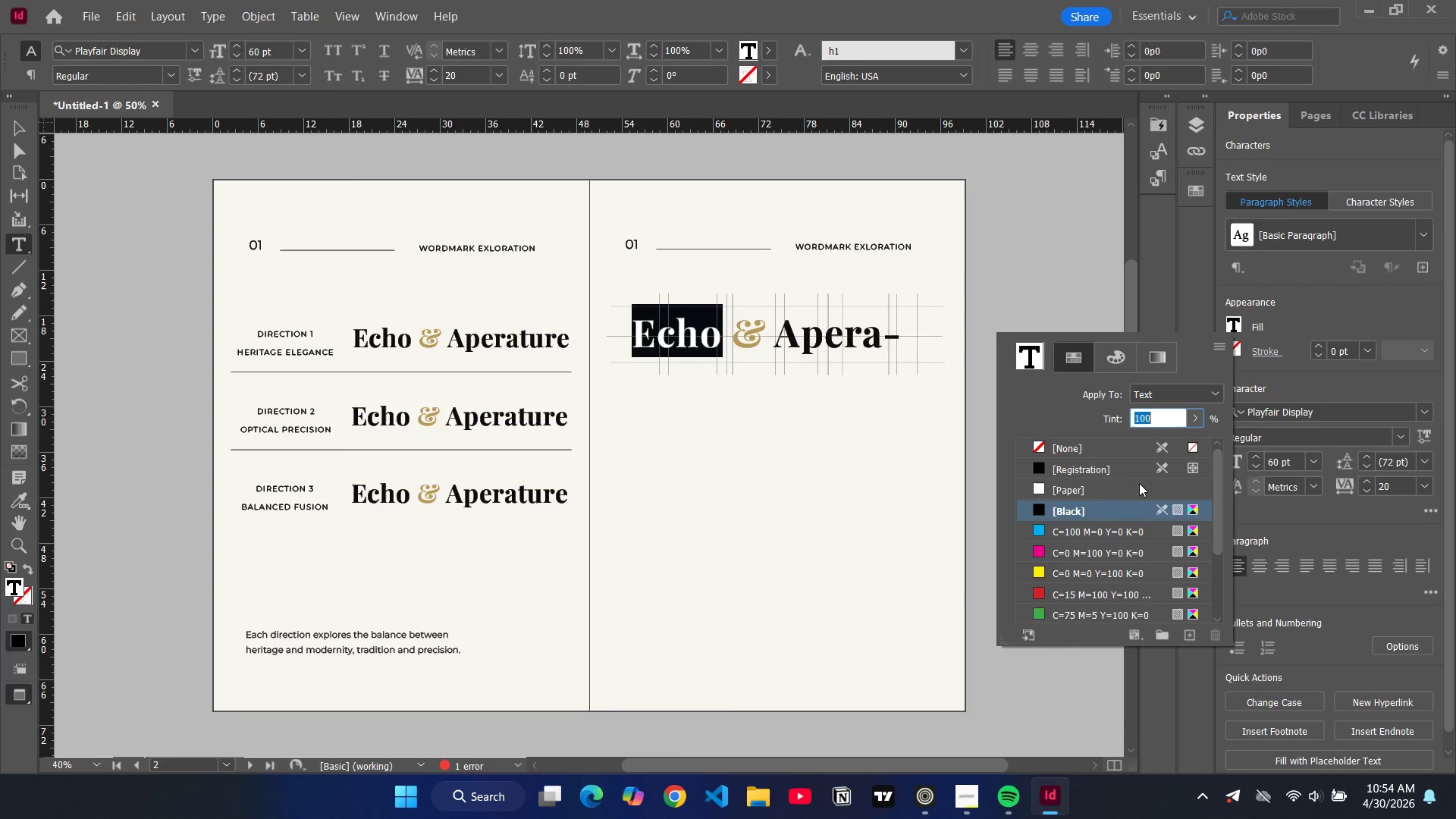 
scroll: coordinate [1090, 564], scroll_direction: down, amount: 11.0
 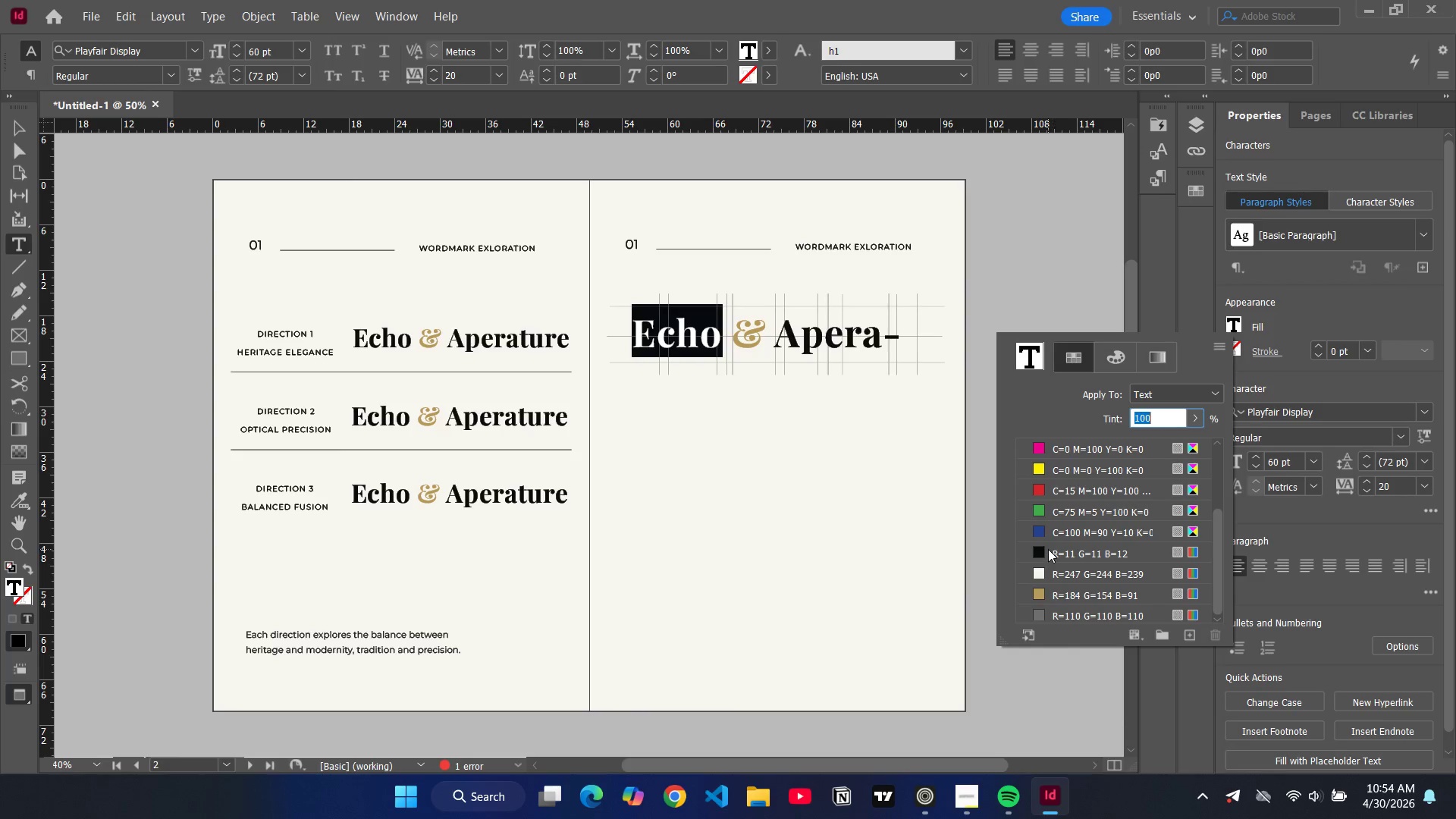 
left_click([1048, 549])
 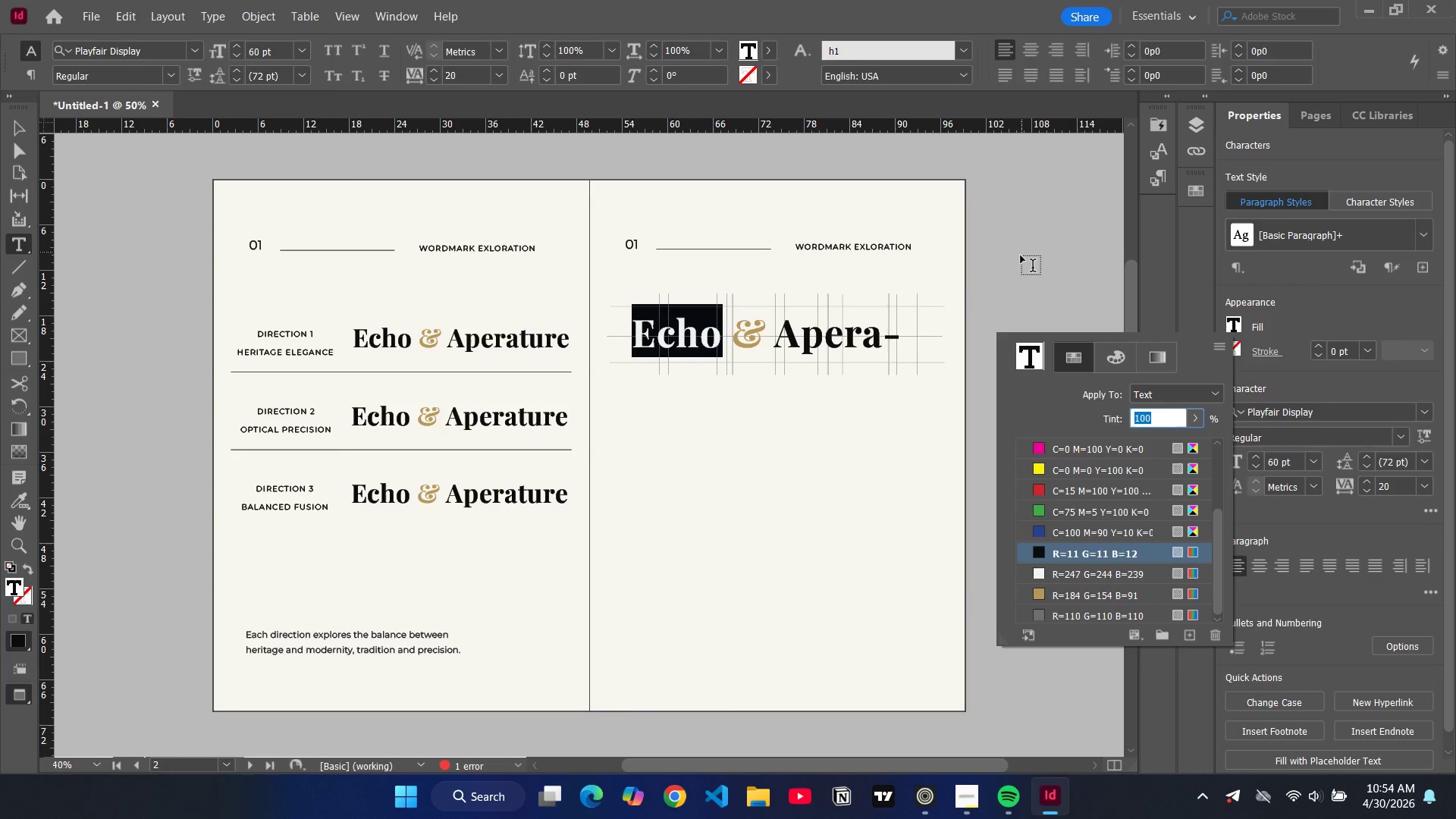 
left_click([1021, 256])
 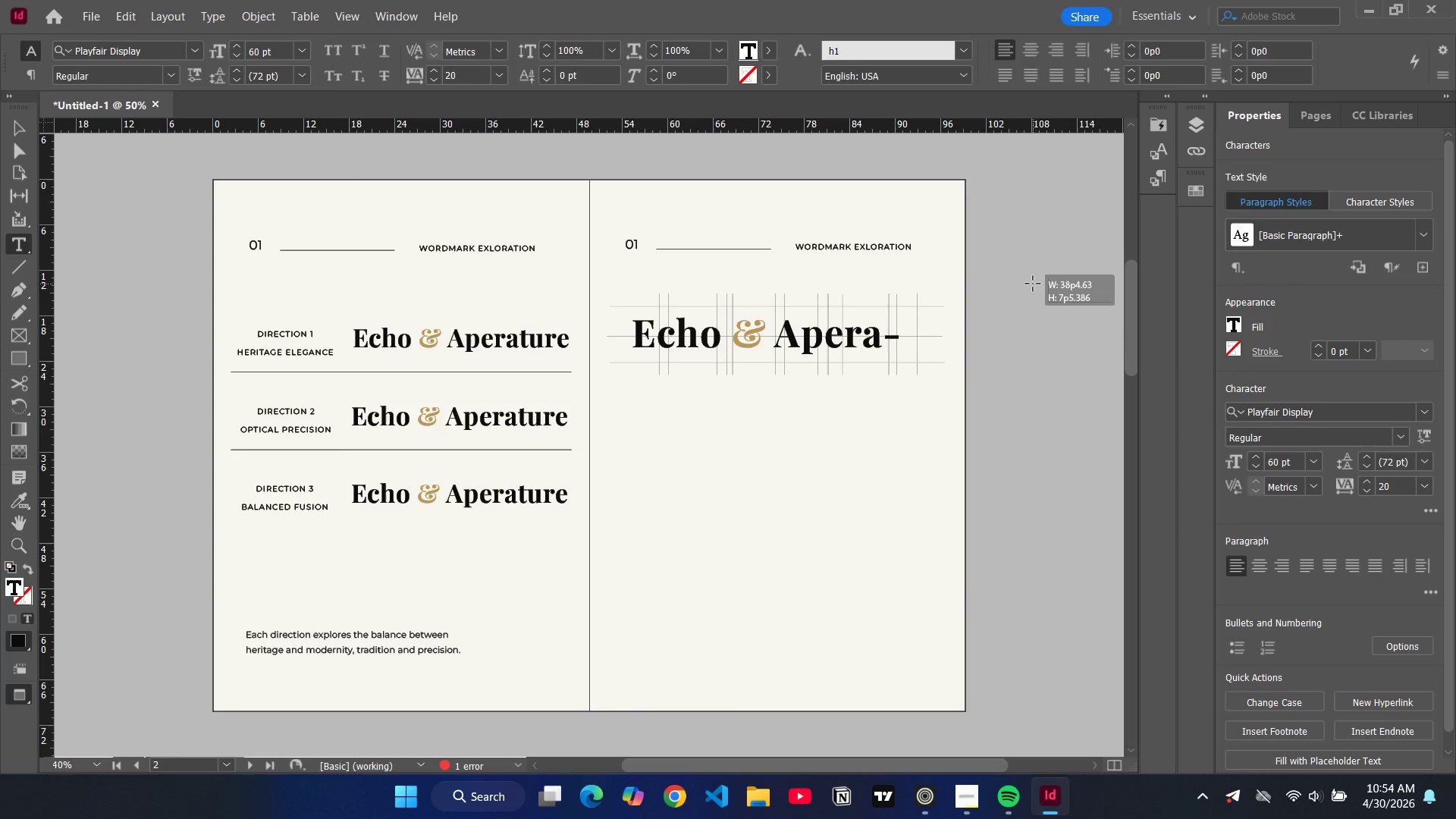 
left_click([1033, 284])
 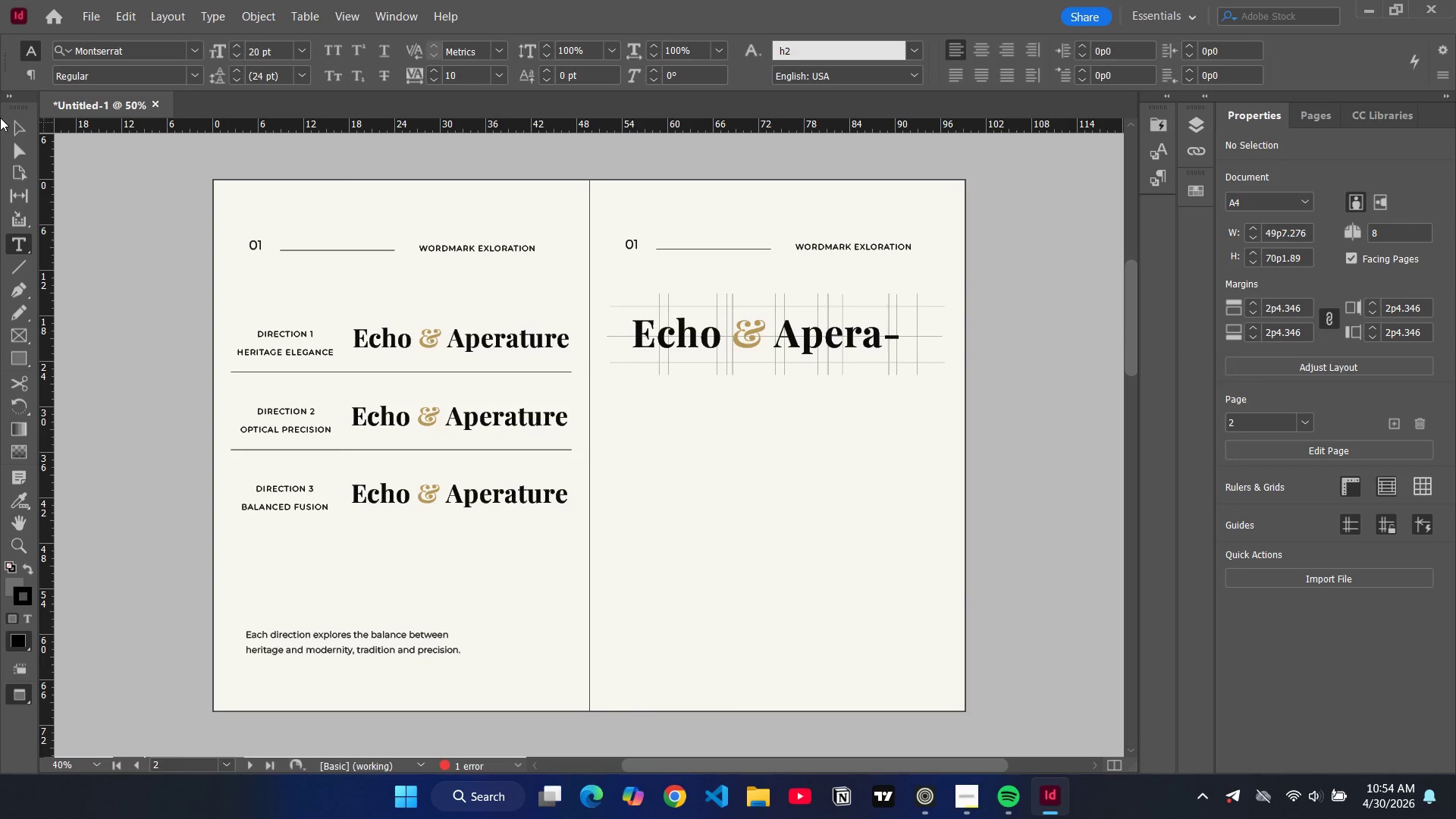 
left_click([21, 127])
 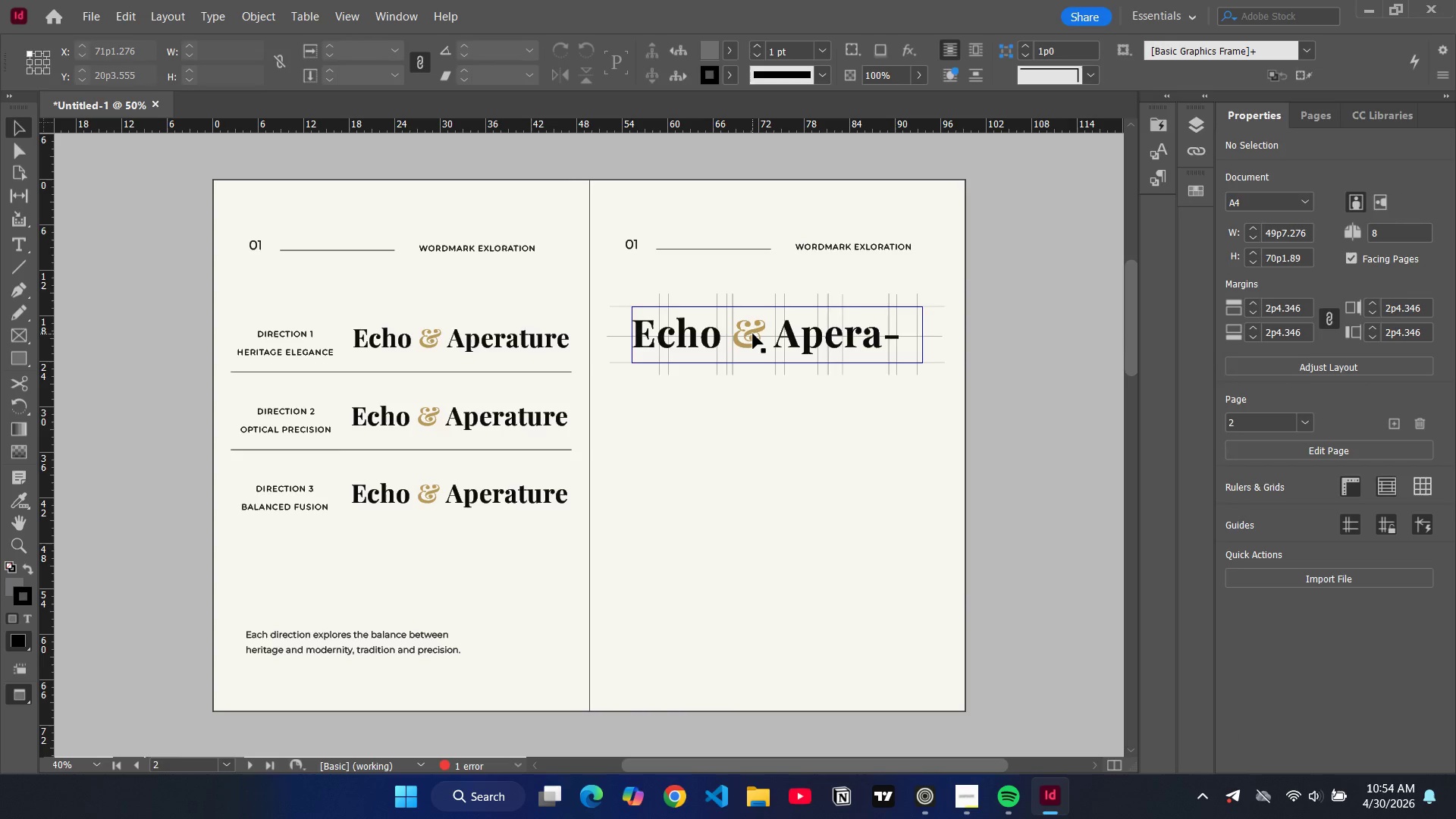 
left_click([753, 334])
 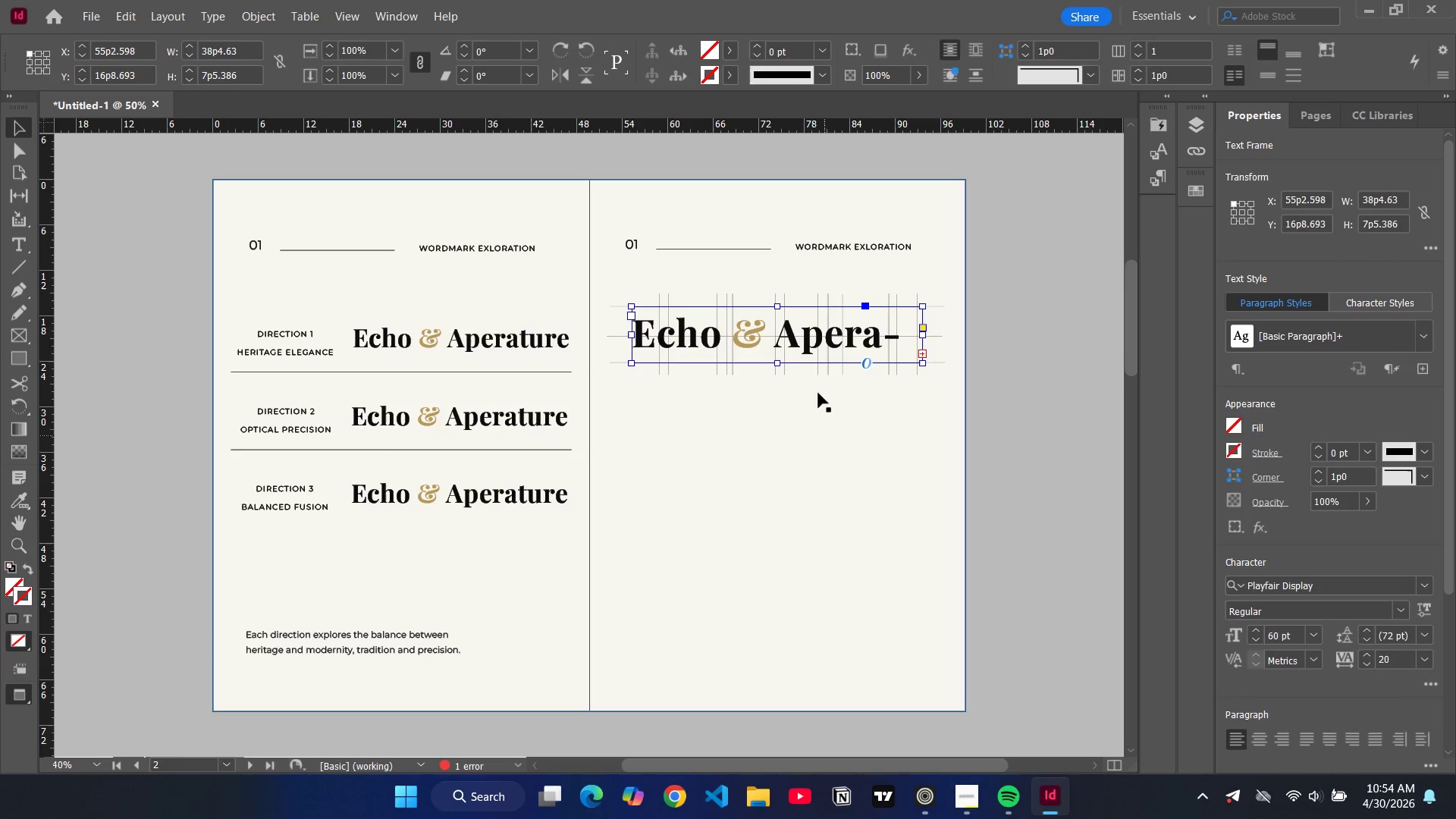 
left_click_drag(start_coordinate=[803, 334], to_coordinate=[811, 472])
 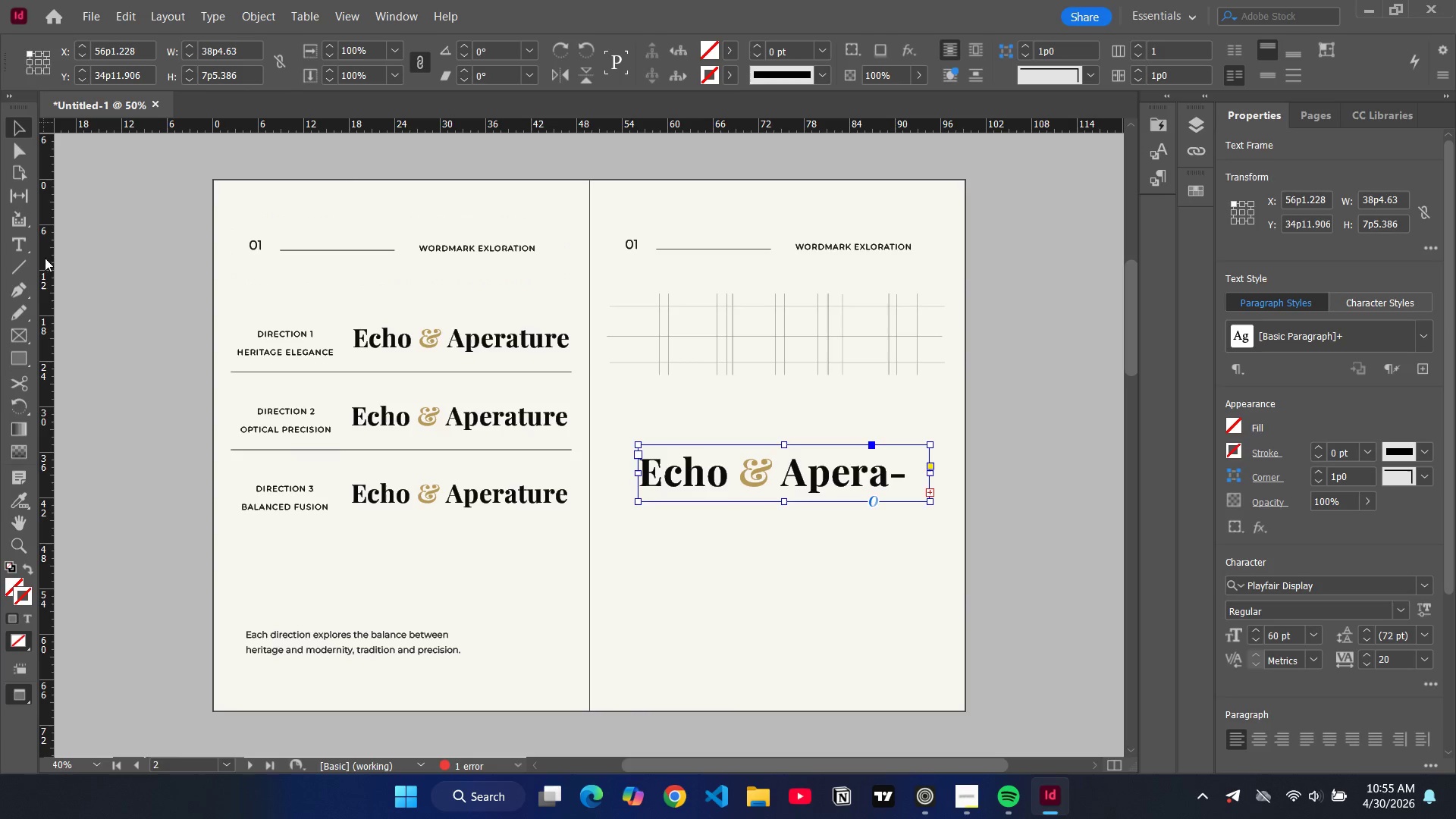 
left_click([22, 268])
 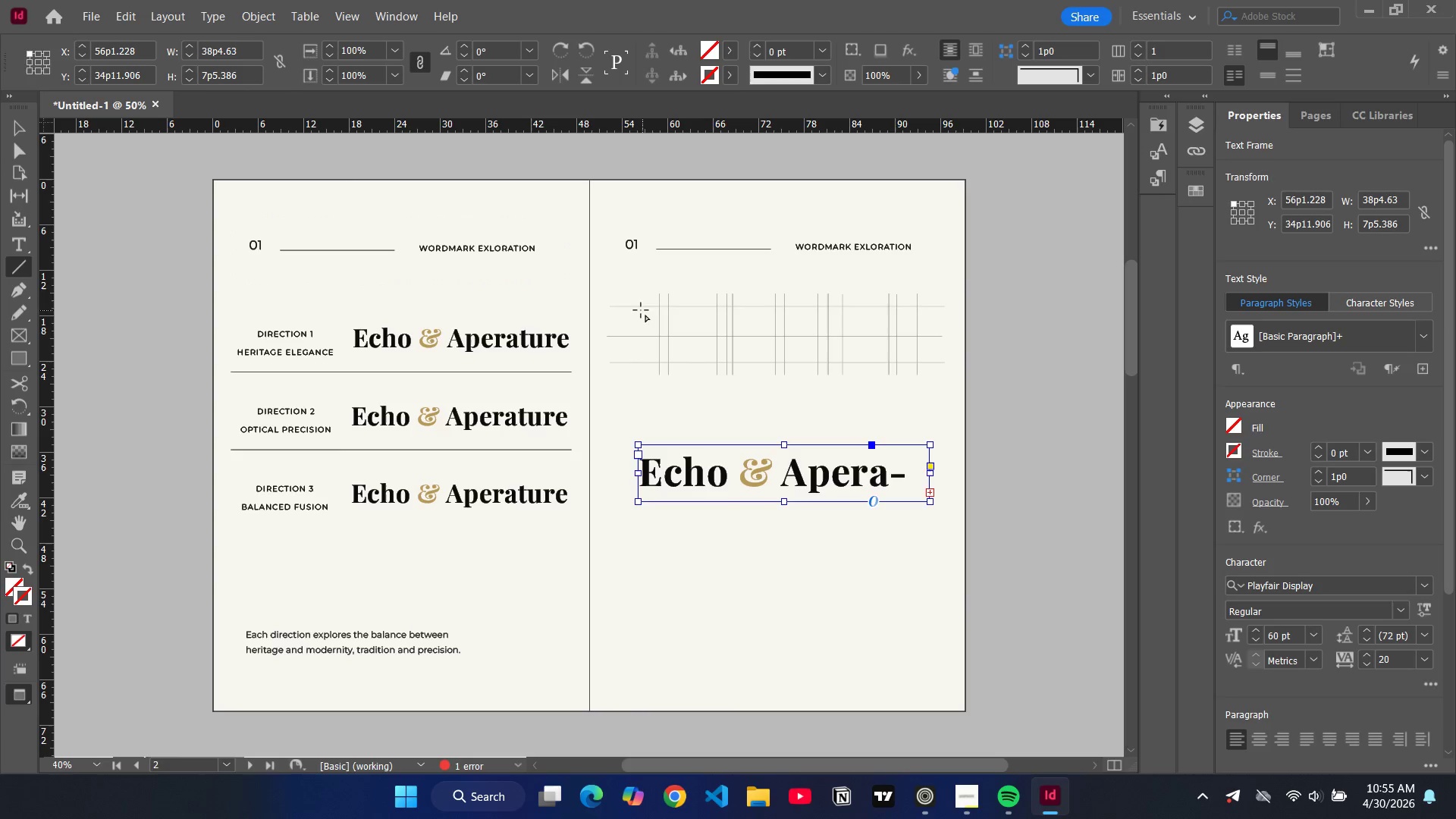 
key(Control+ControlLeft)
 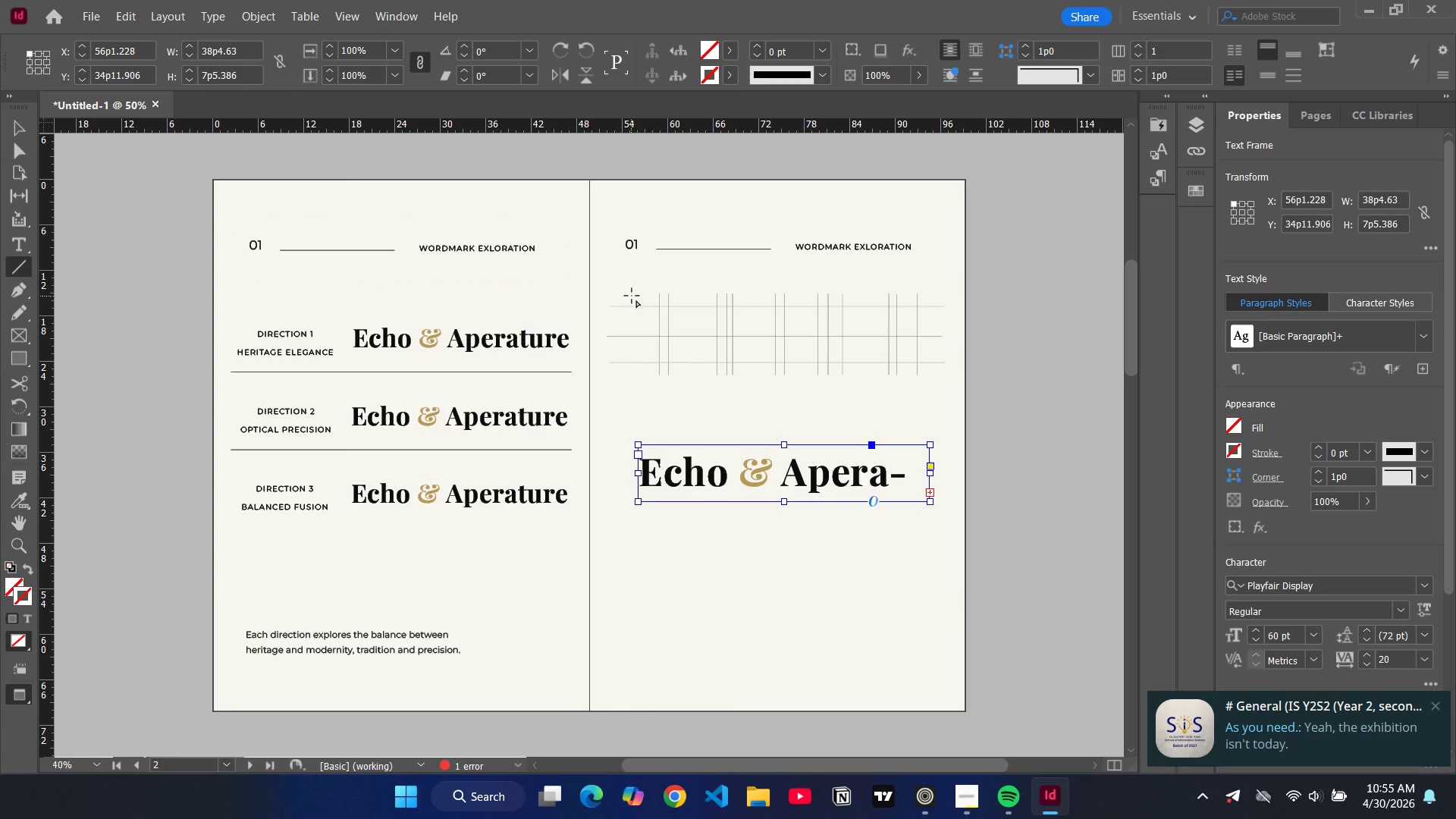 
left_click_drag(start_coordinate=[632, 296], to_coordinate=[629, 378])
 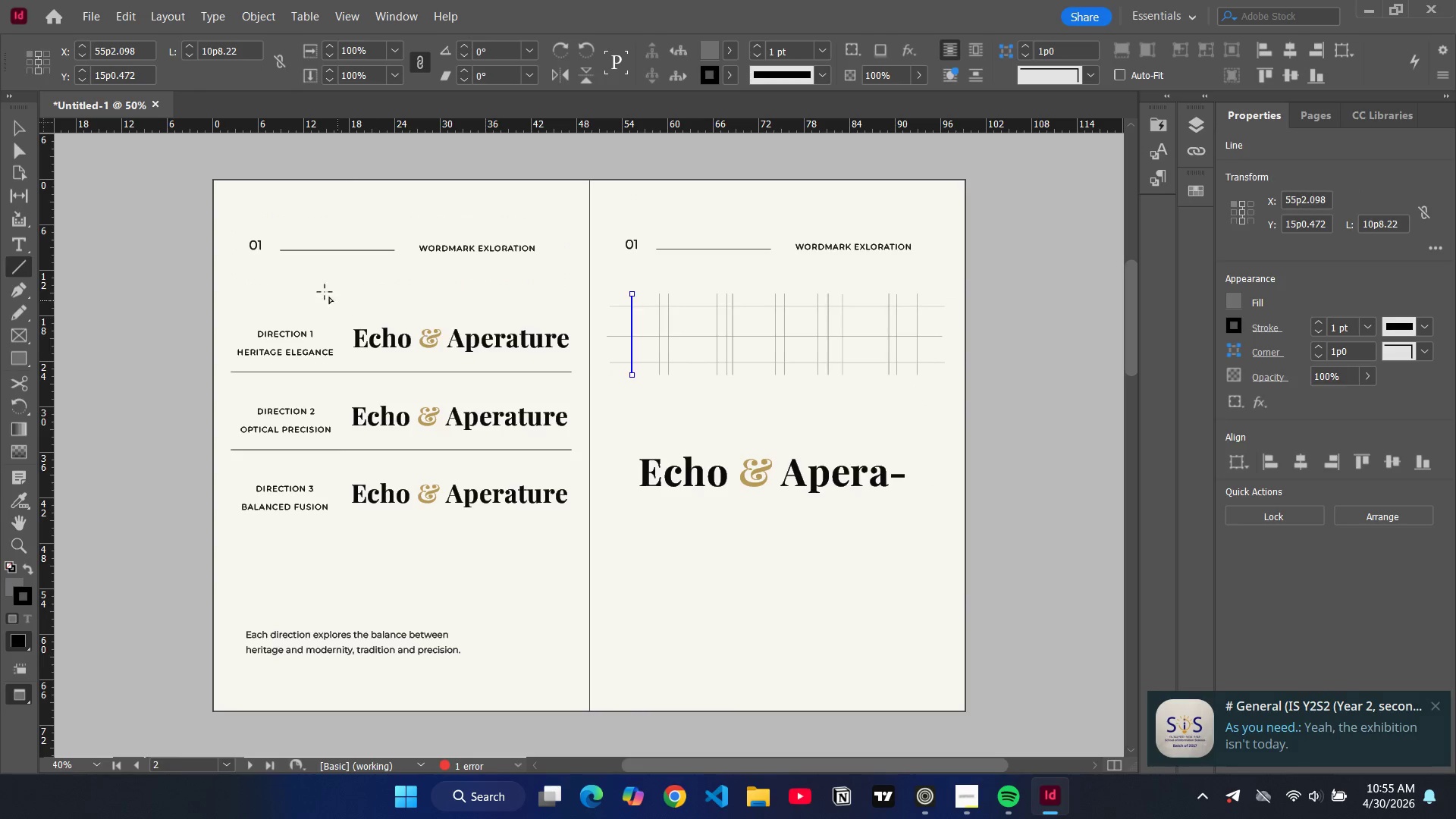 
mouse_move([25, 193])
 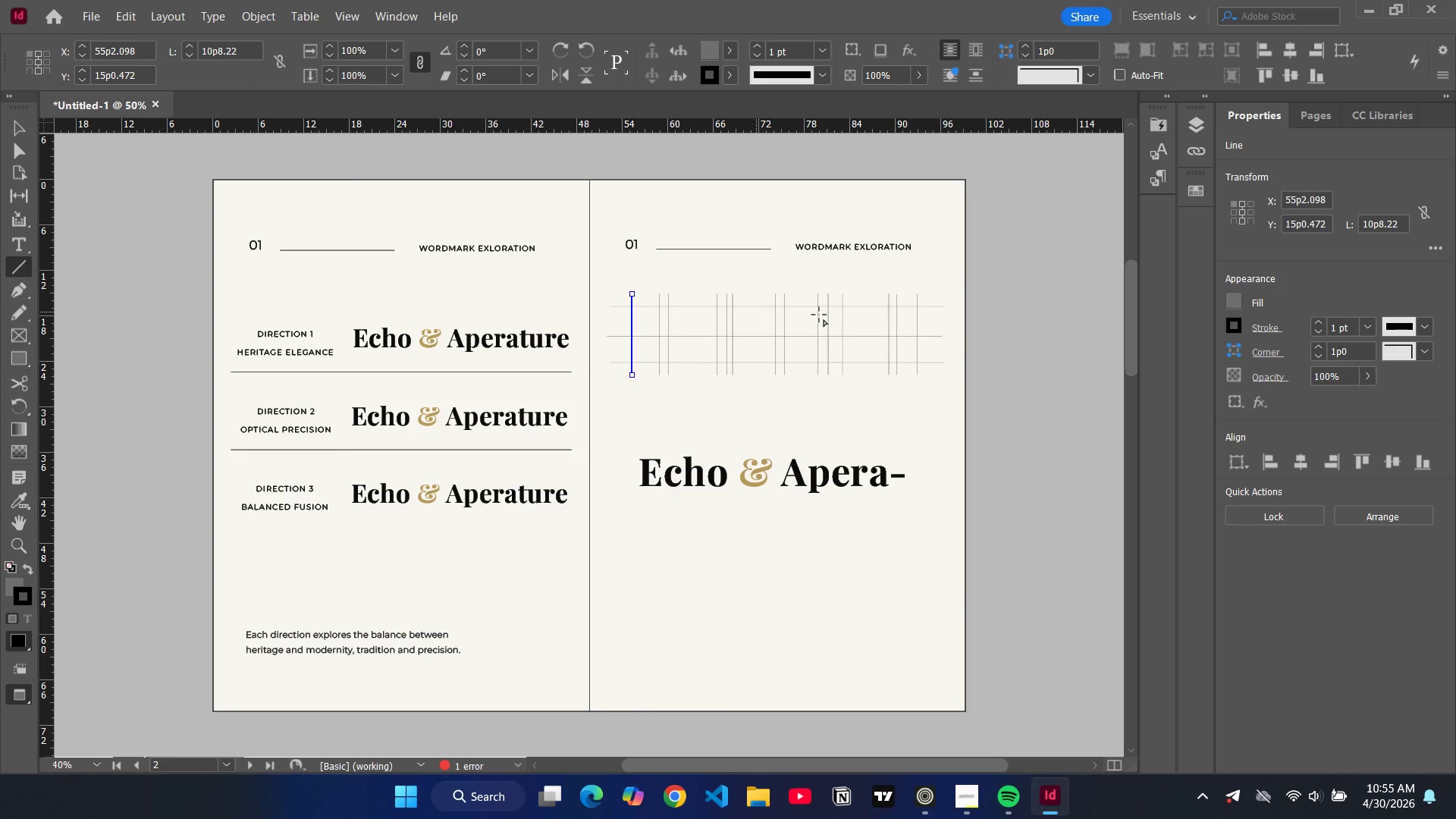 
wait(6.45)
 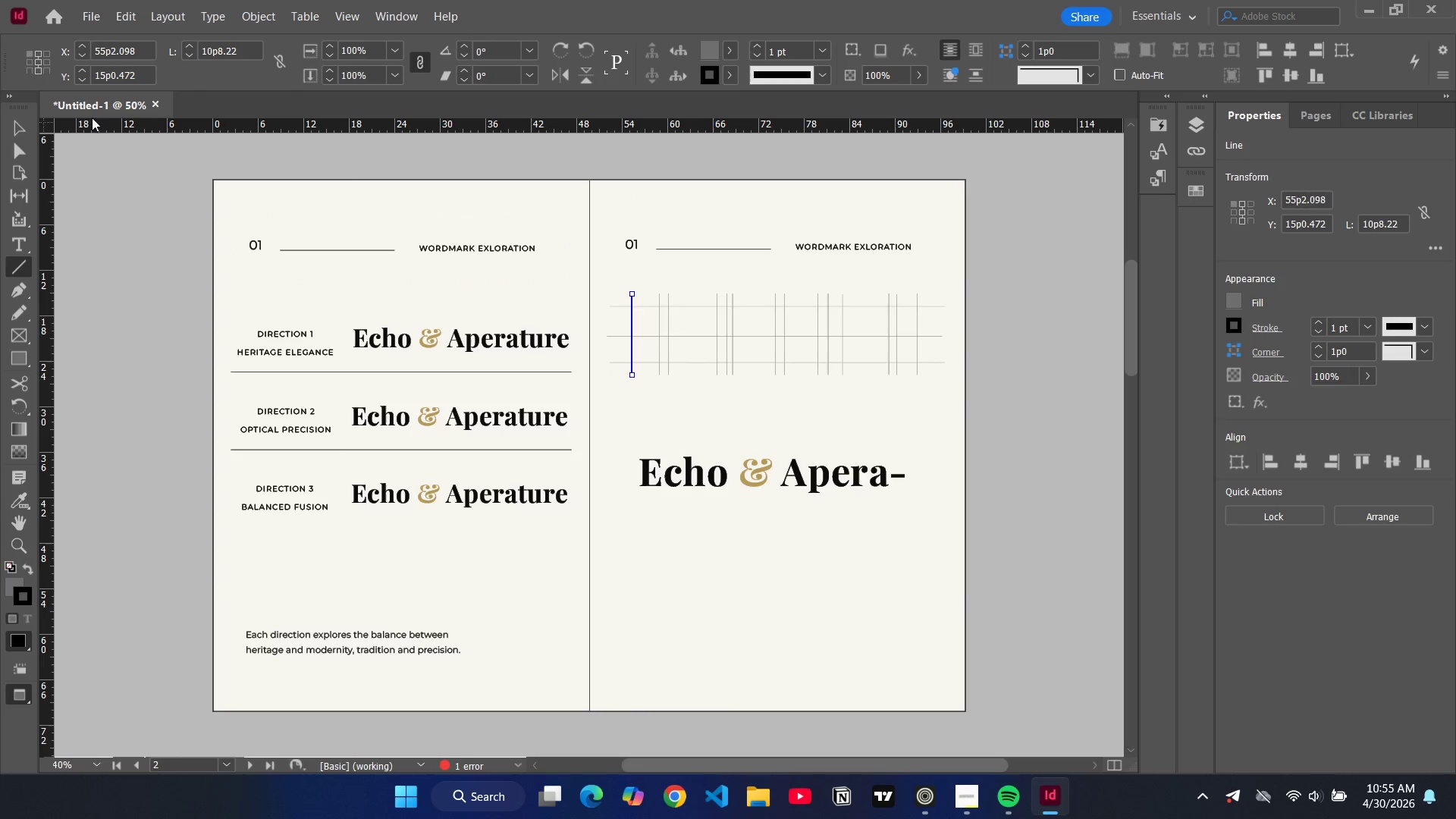 
left_click_drag(start_coordinate=[752, 297], to_coordinate=[748, 375])
 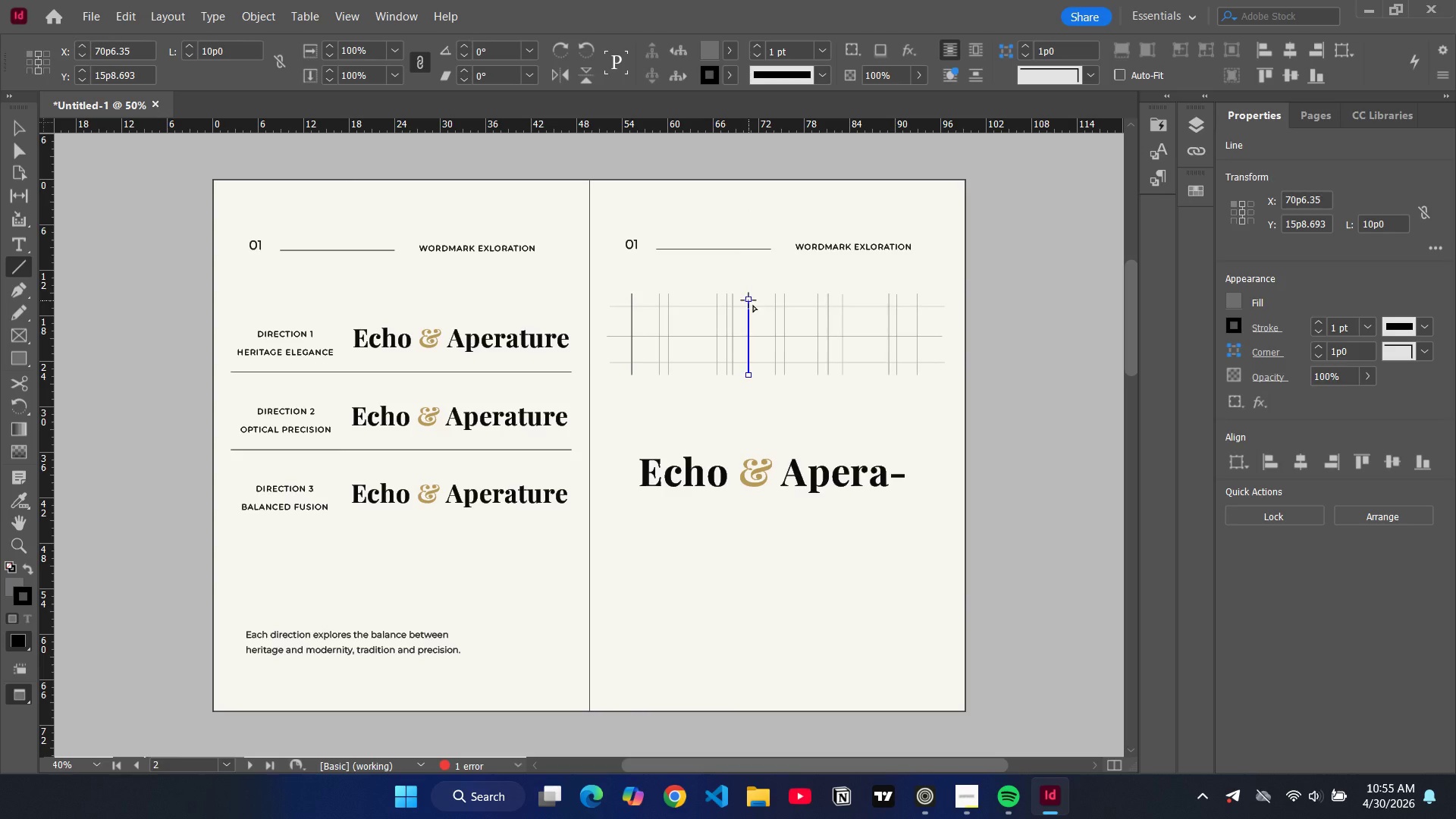 
key(V)
 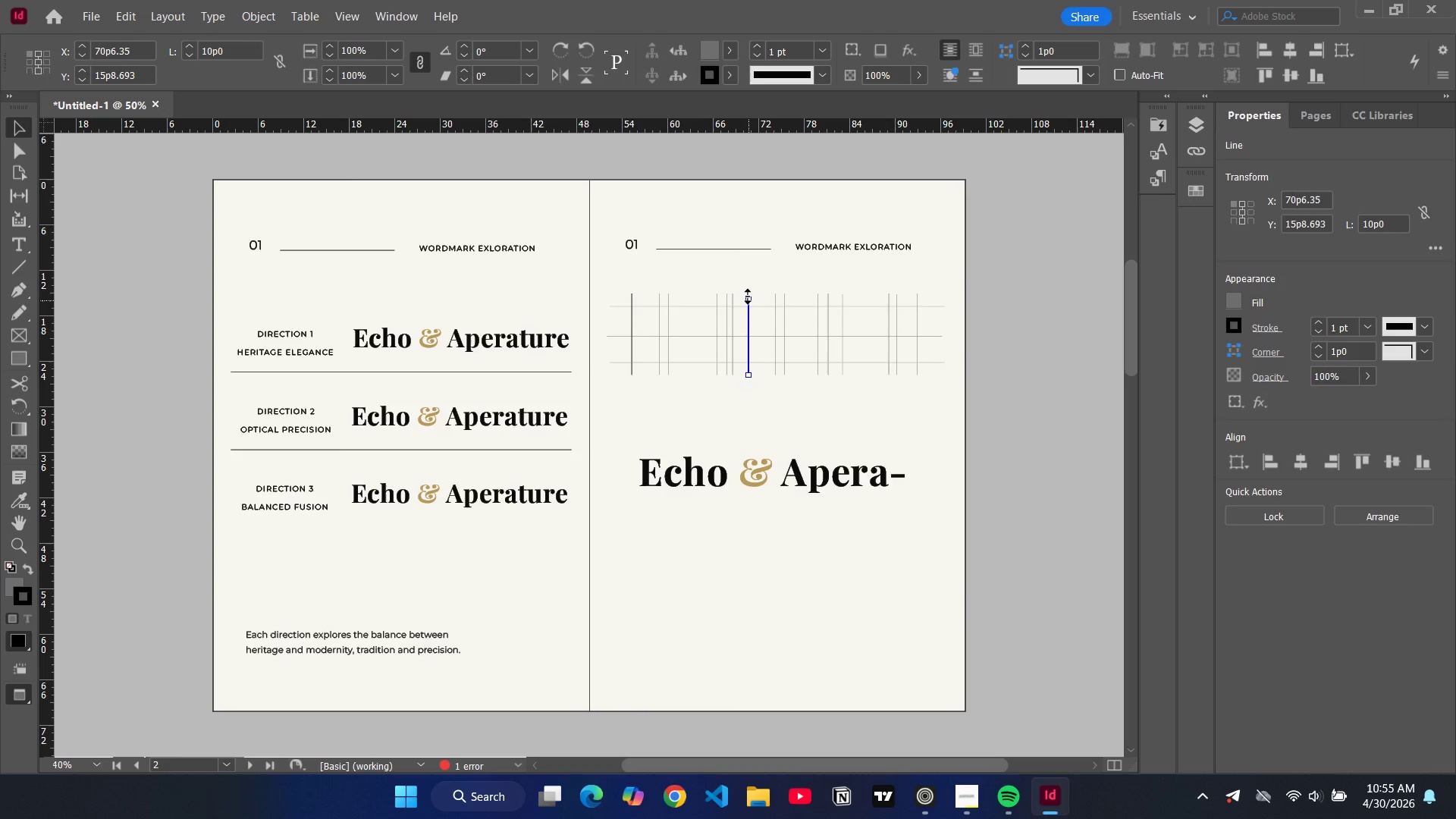 
left_click_drag(start_coordinate=[748, 300], to_coordinate=[748, 295])
 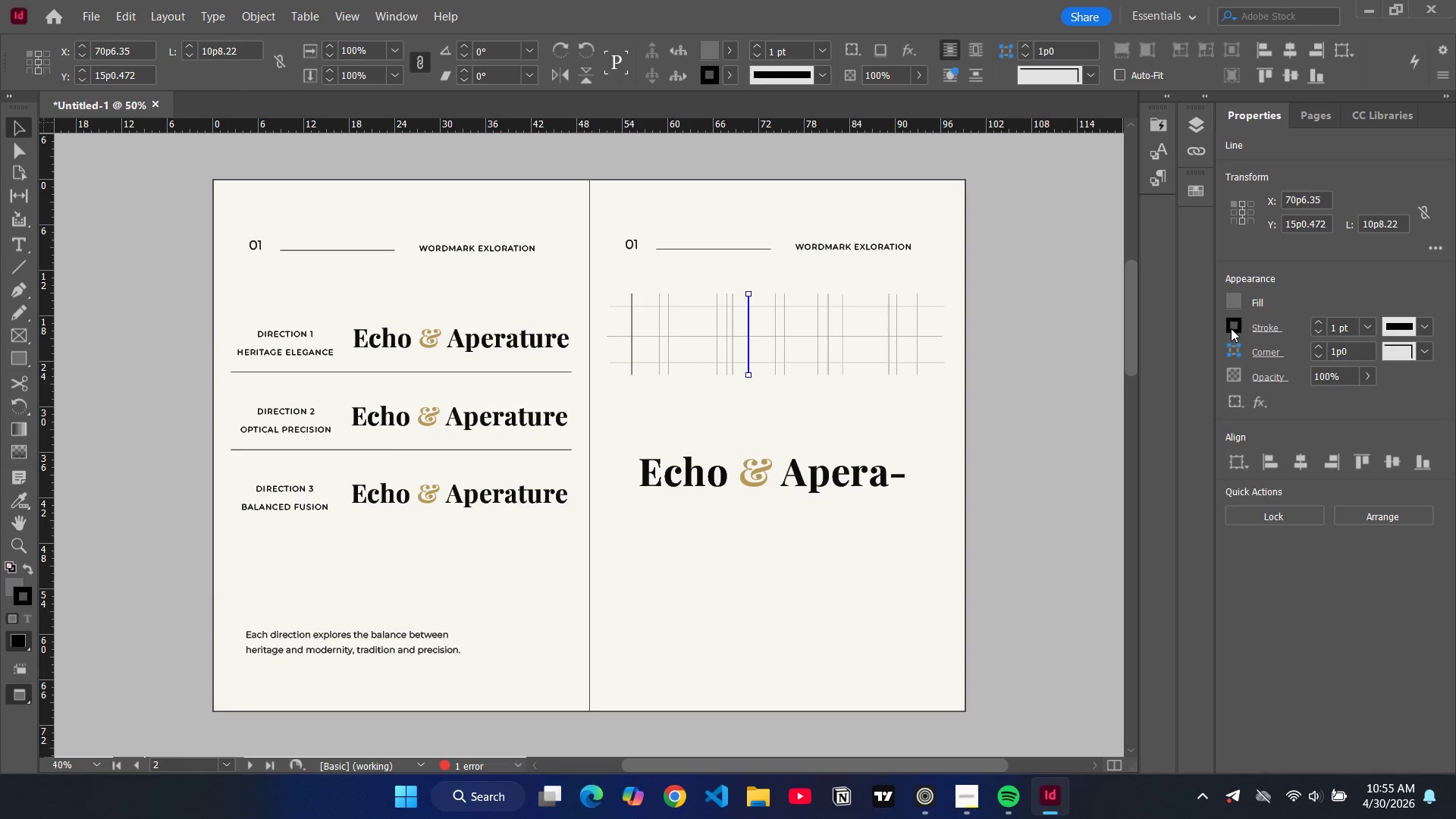 
left_click([1230, 329])
 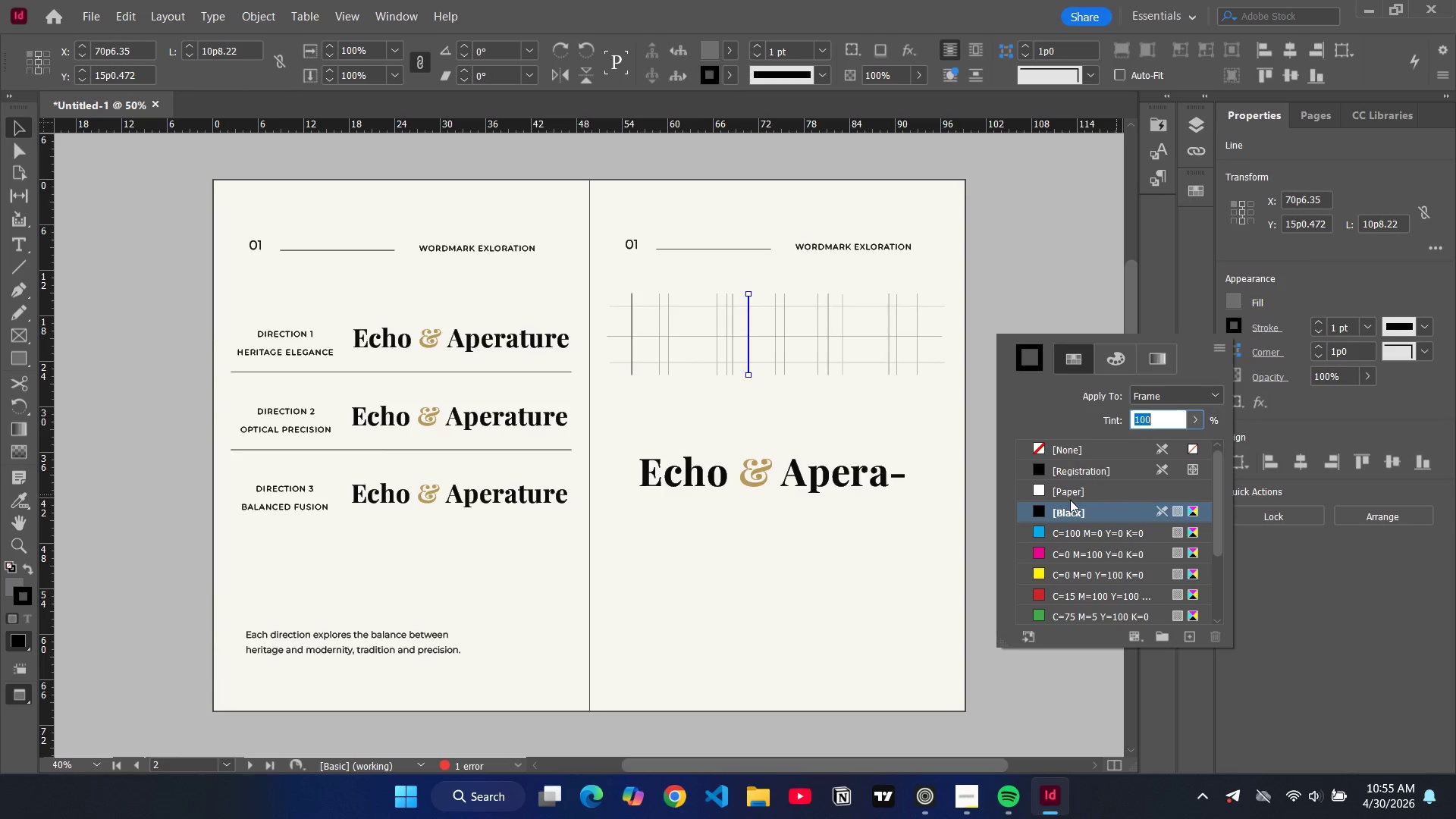 
scroll: coordinate [1097, 530], scroll_direction: down, amount: 5.0
 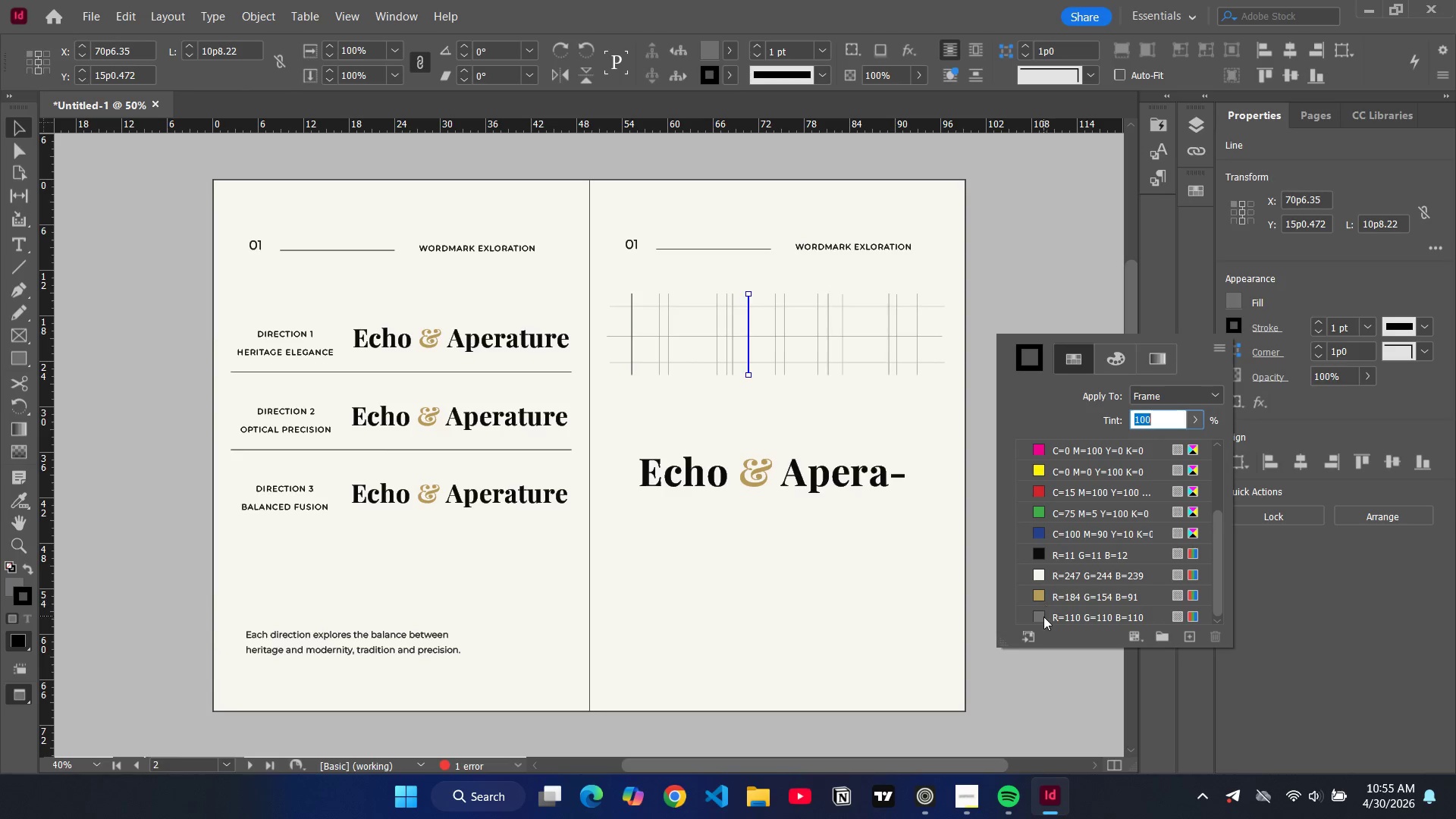 
left_click([1043, 617])
 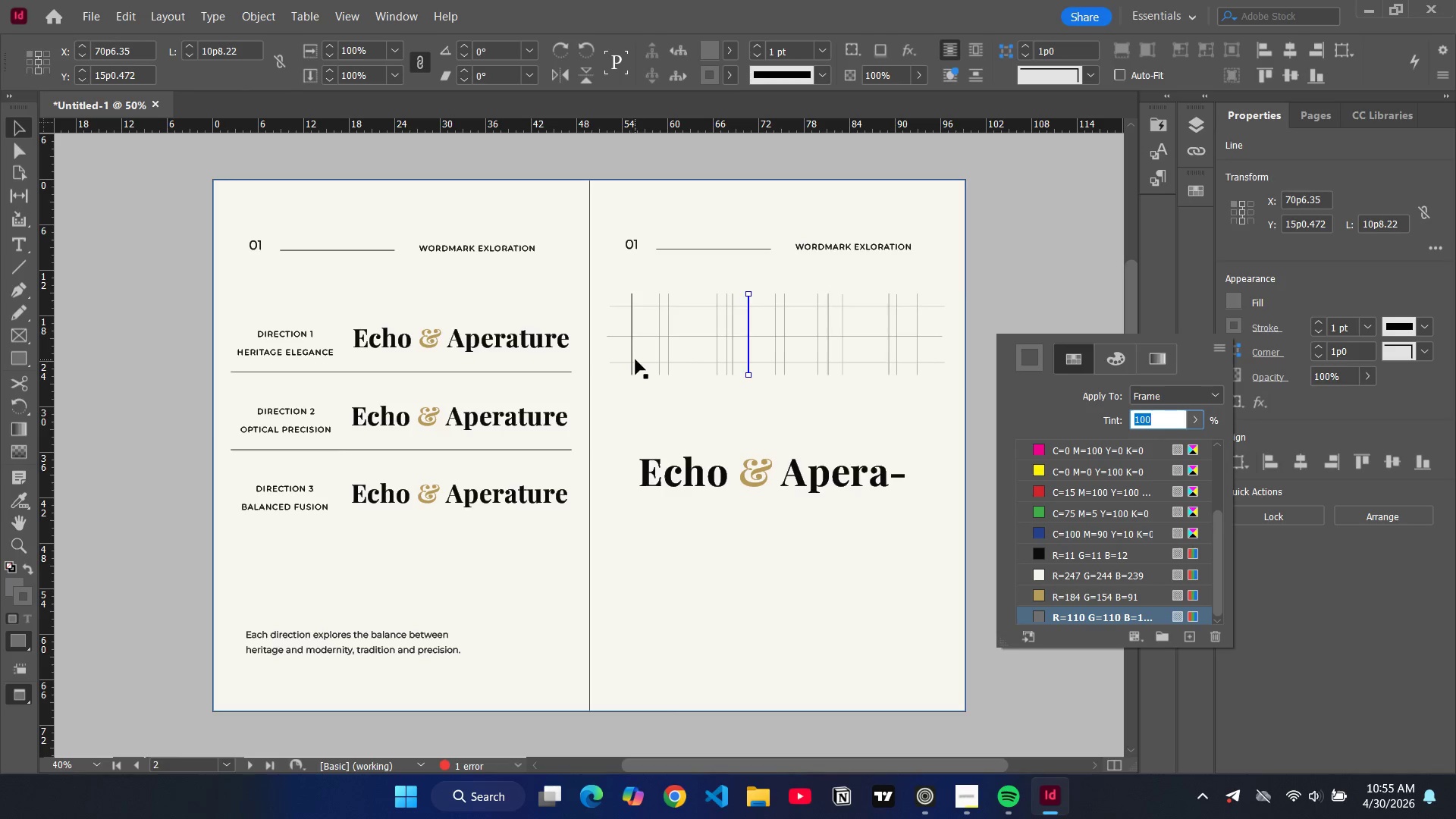 
left_click([632, 359])
 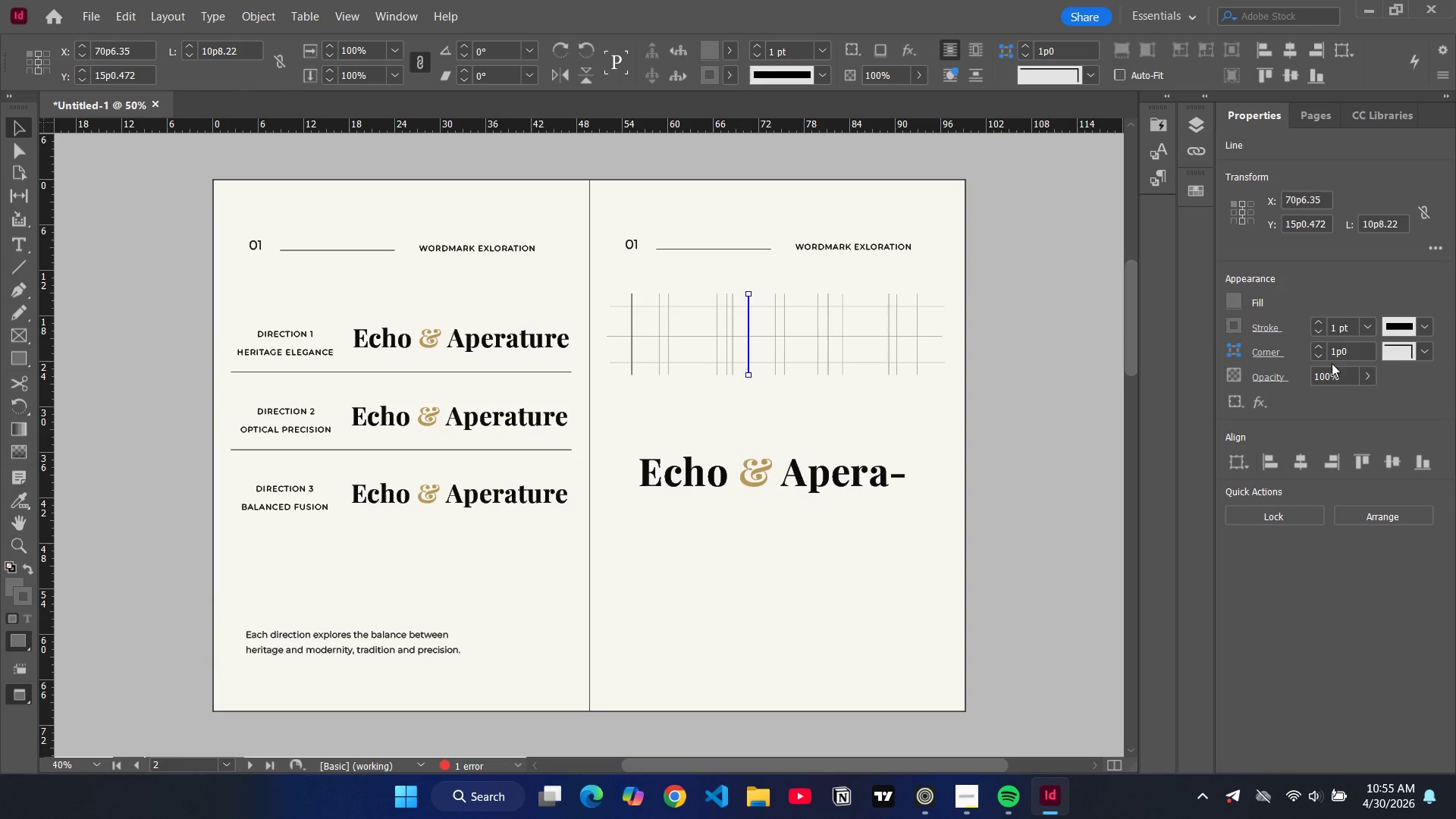 
double_click([1325, 375])
 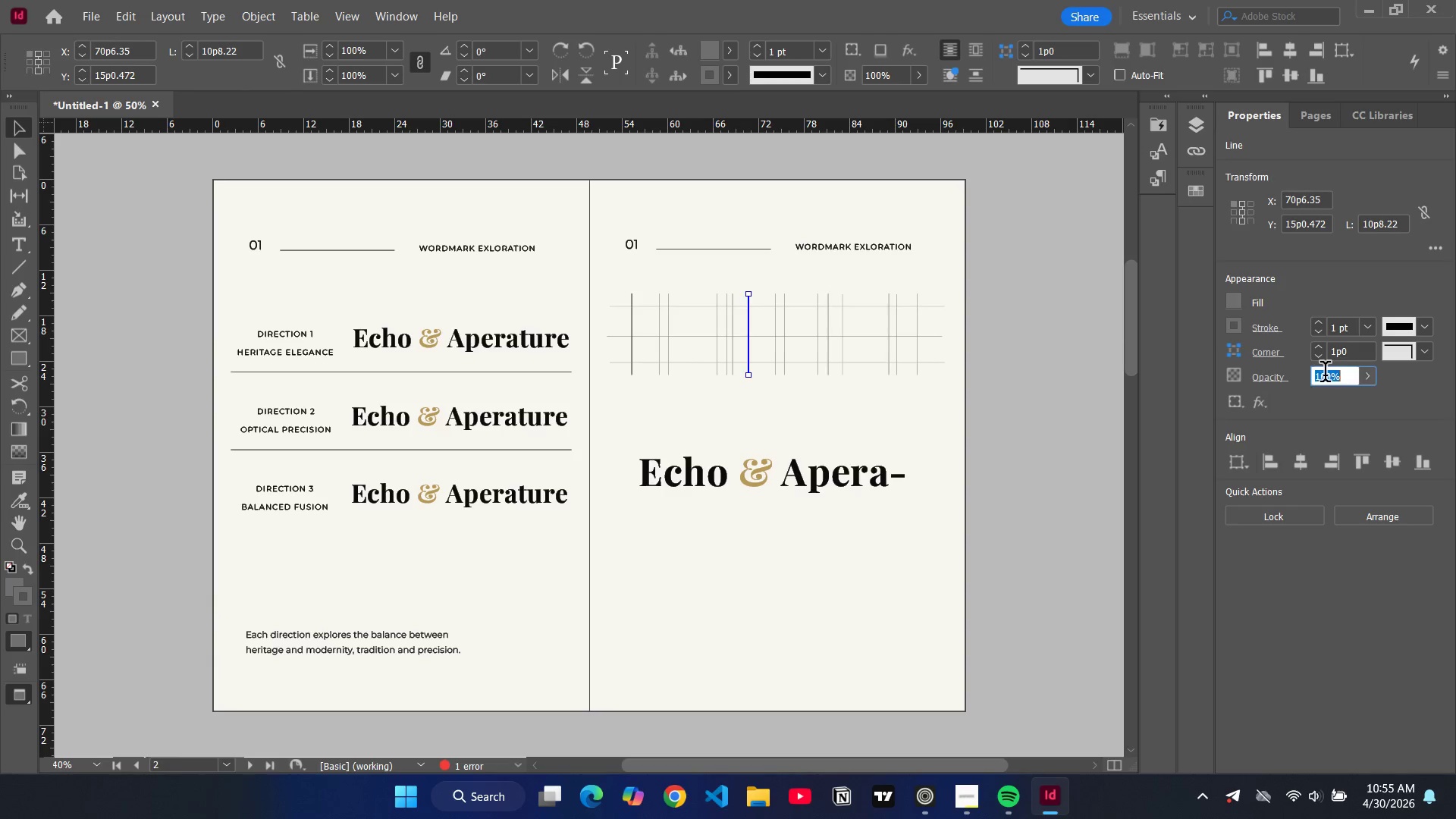 
triple_click([1325, 375])
 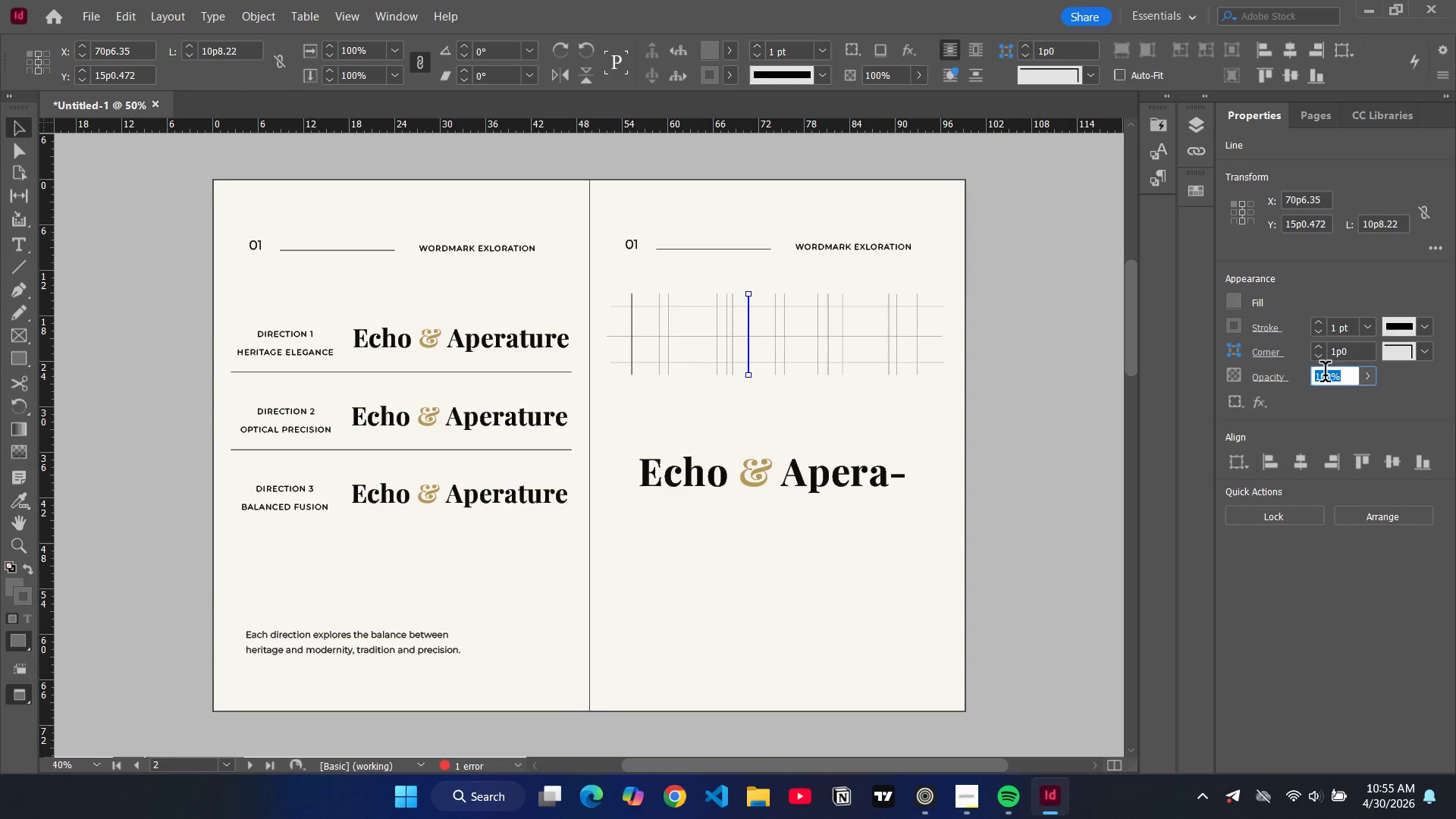 
type(30)
 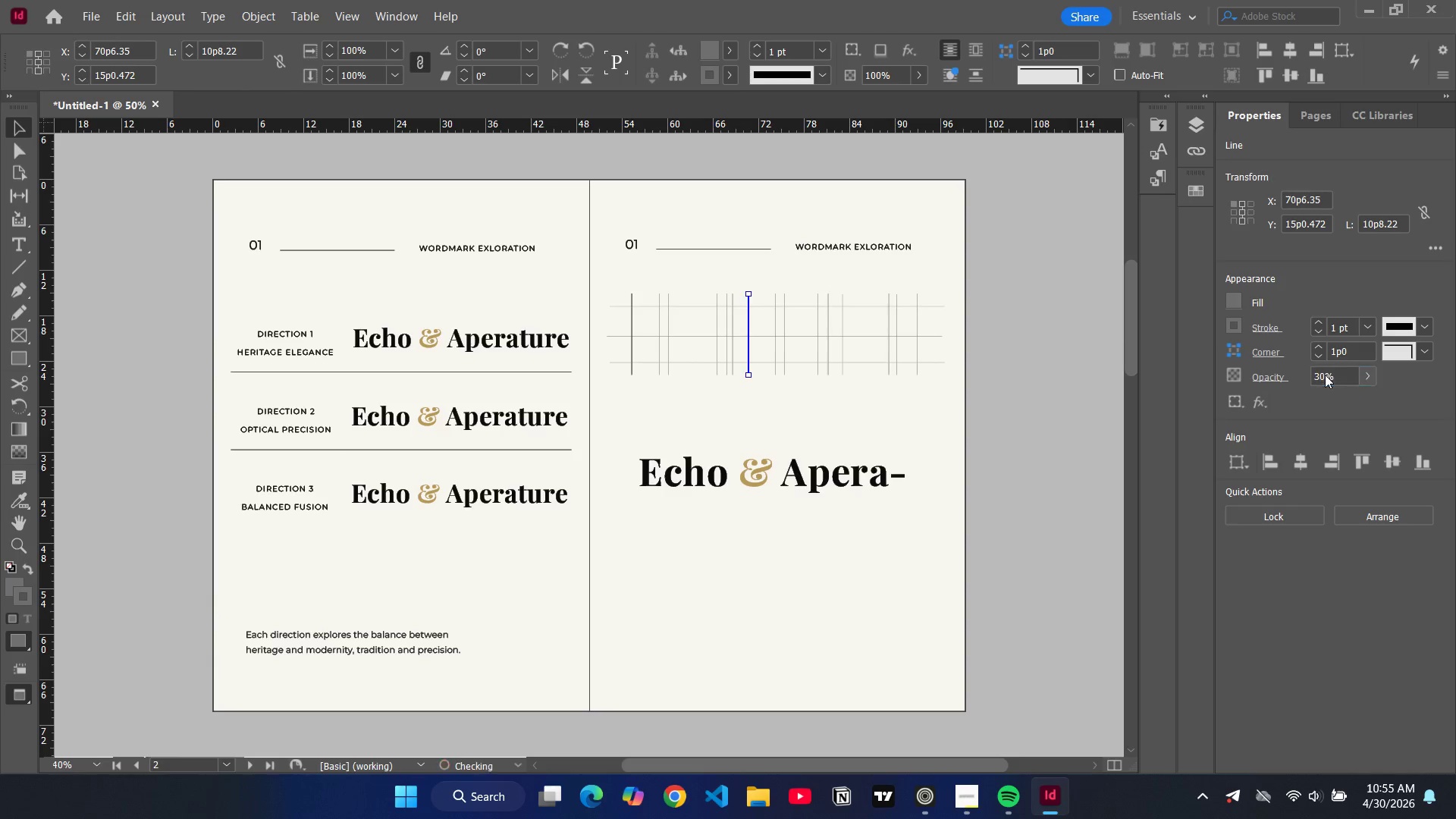 
key(Enter)
 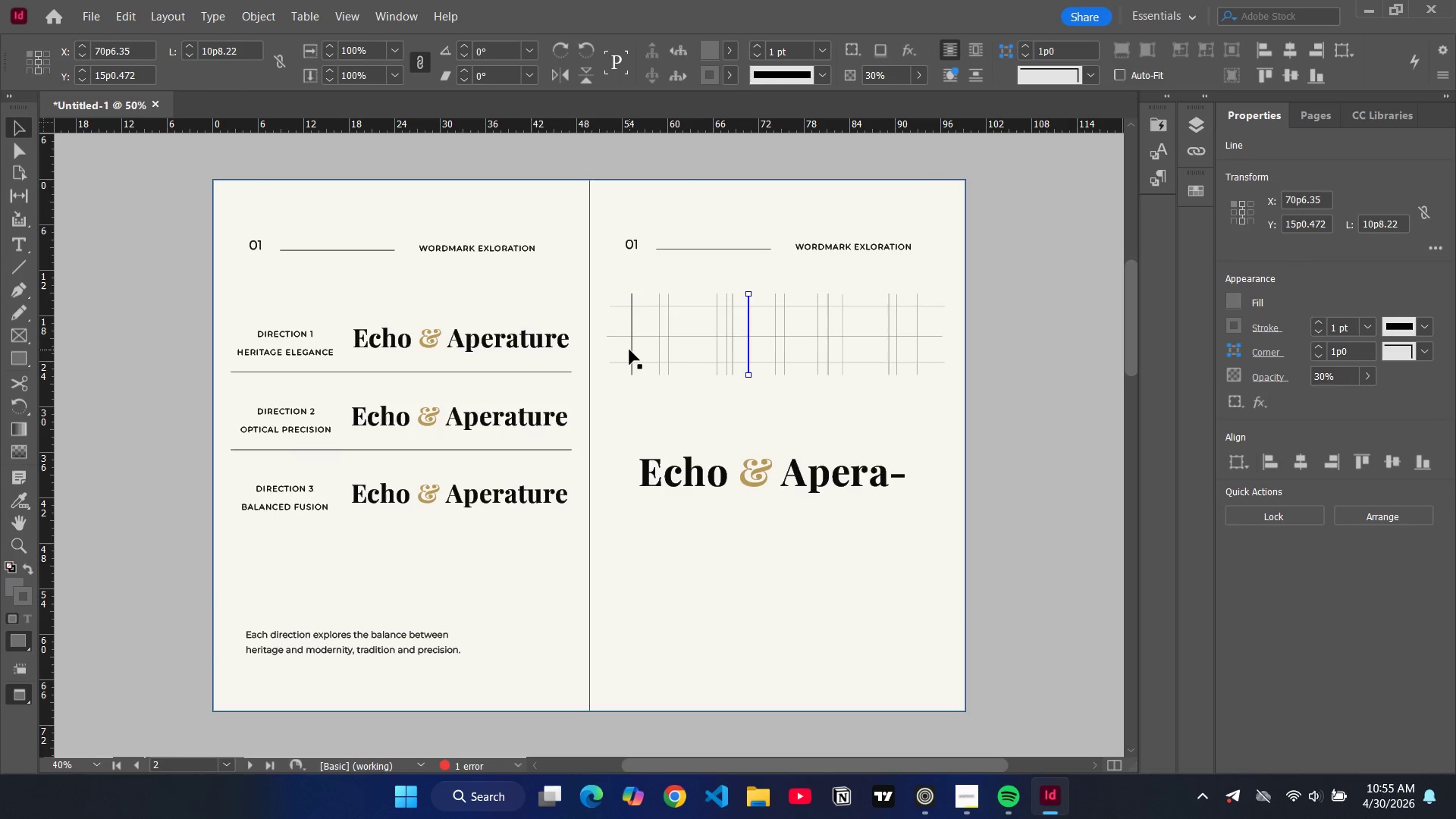 
left_click([632, 351])
 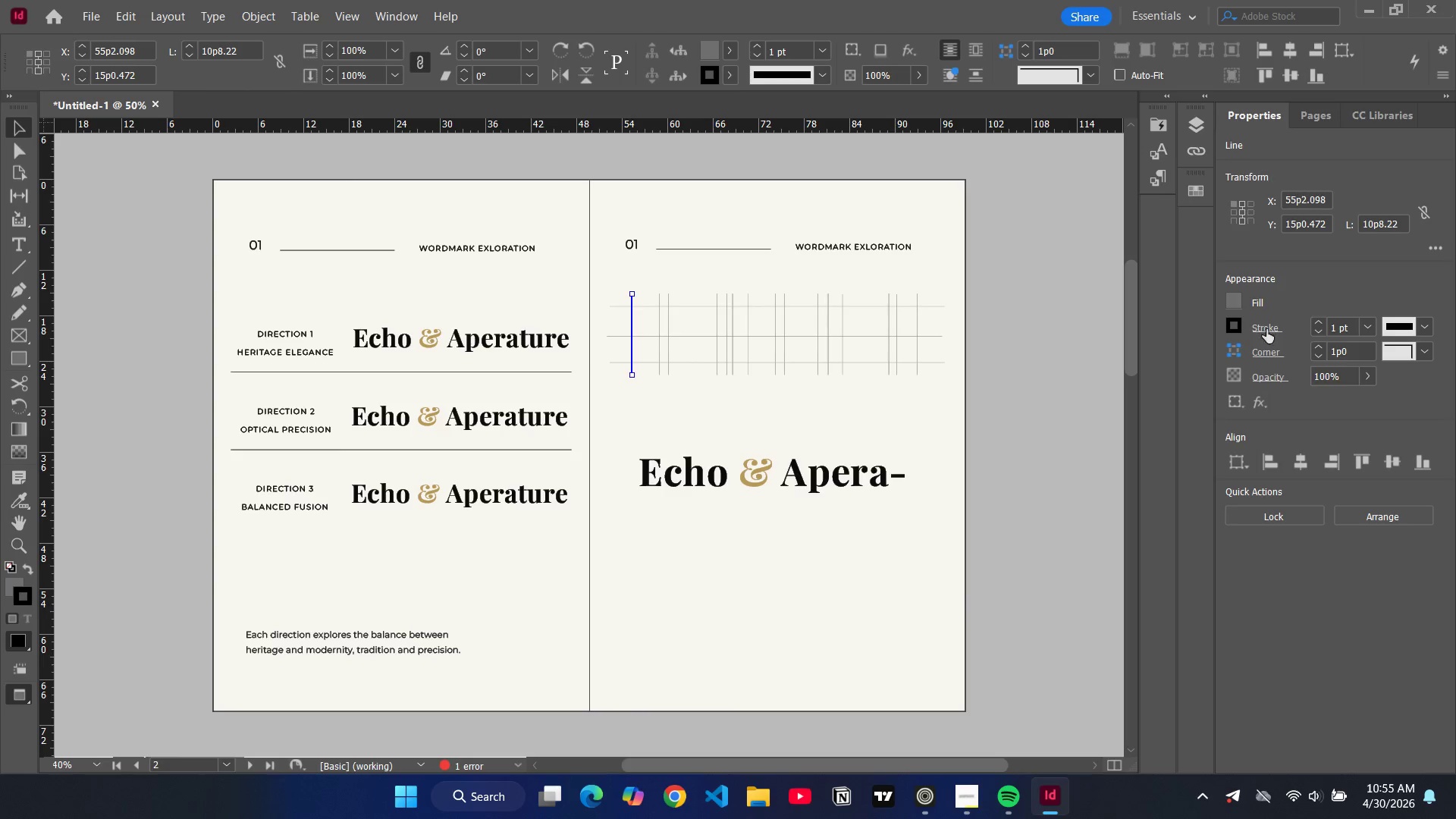 
left_click([1235, 332])
 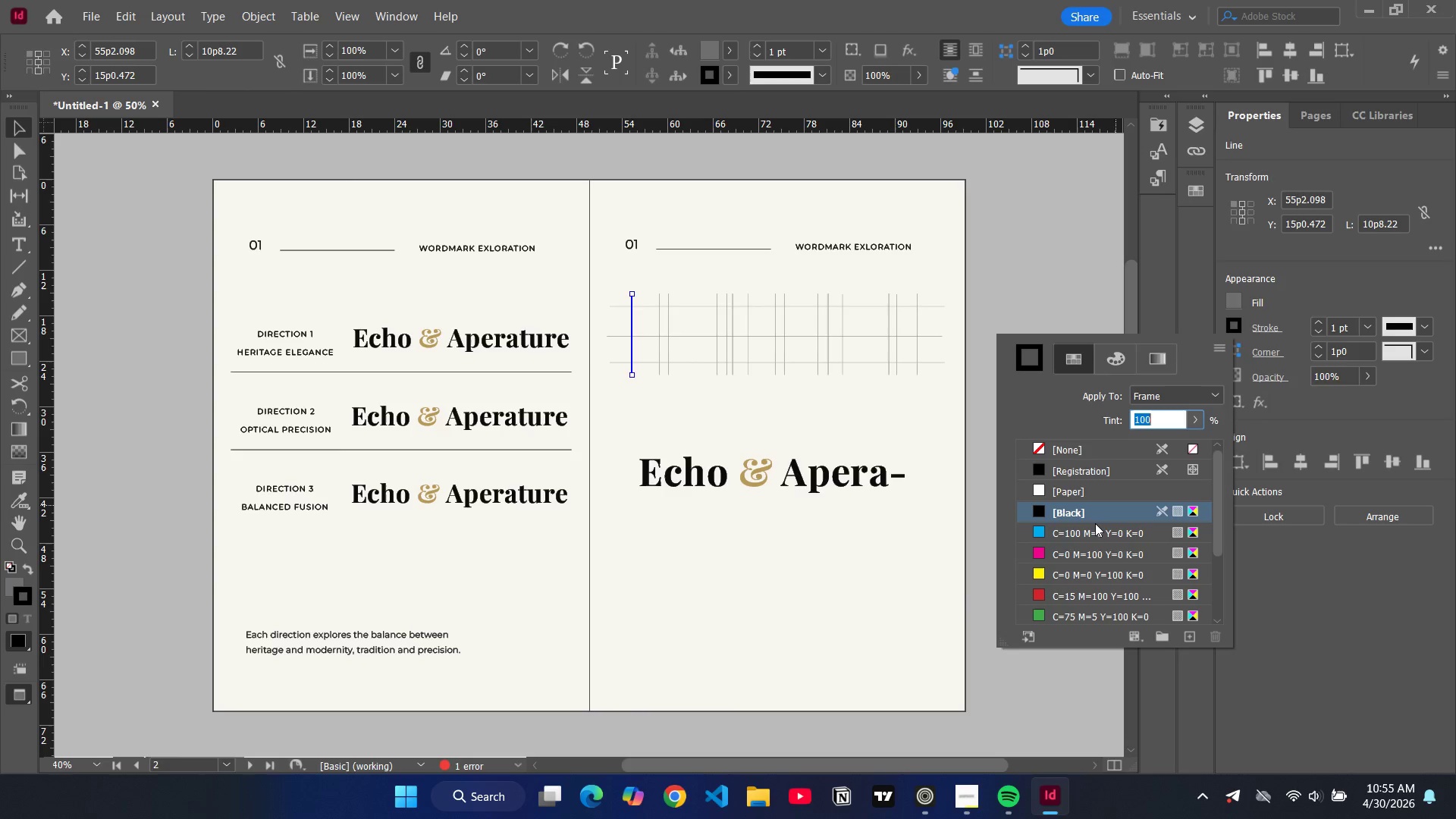 
scroll: coordinate [1084, 567], scroll_direction: down, amount: 12.0
 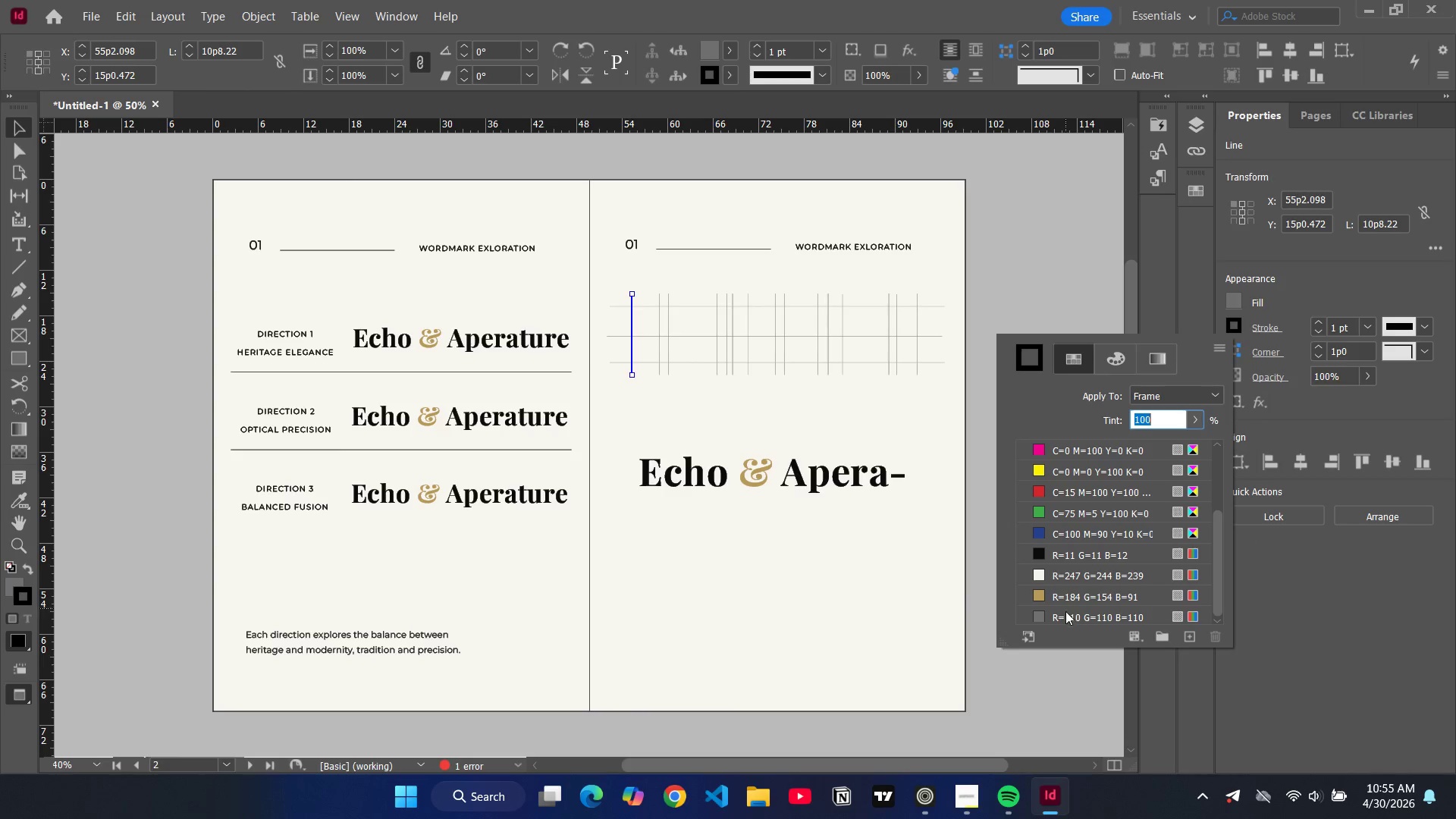 
left_click([1065, 611])
 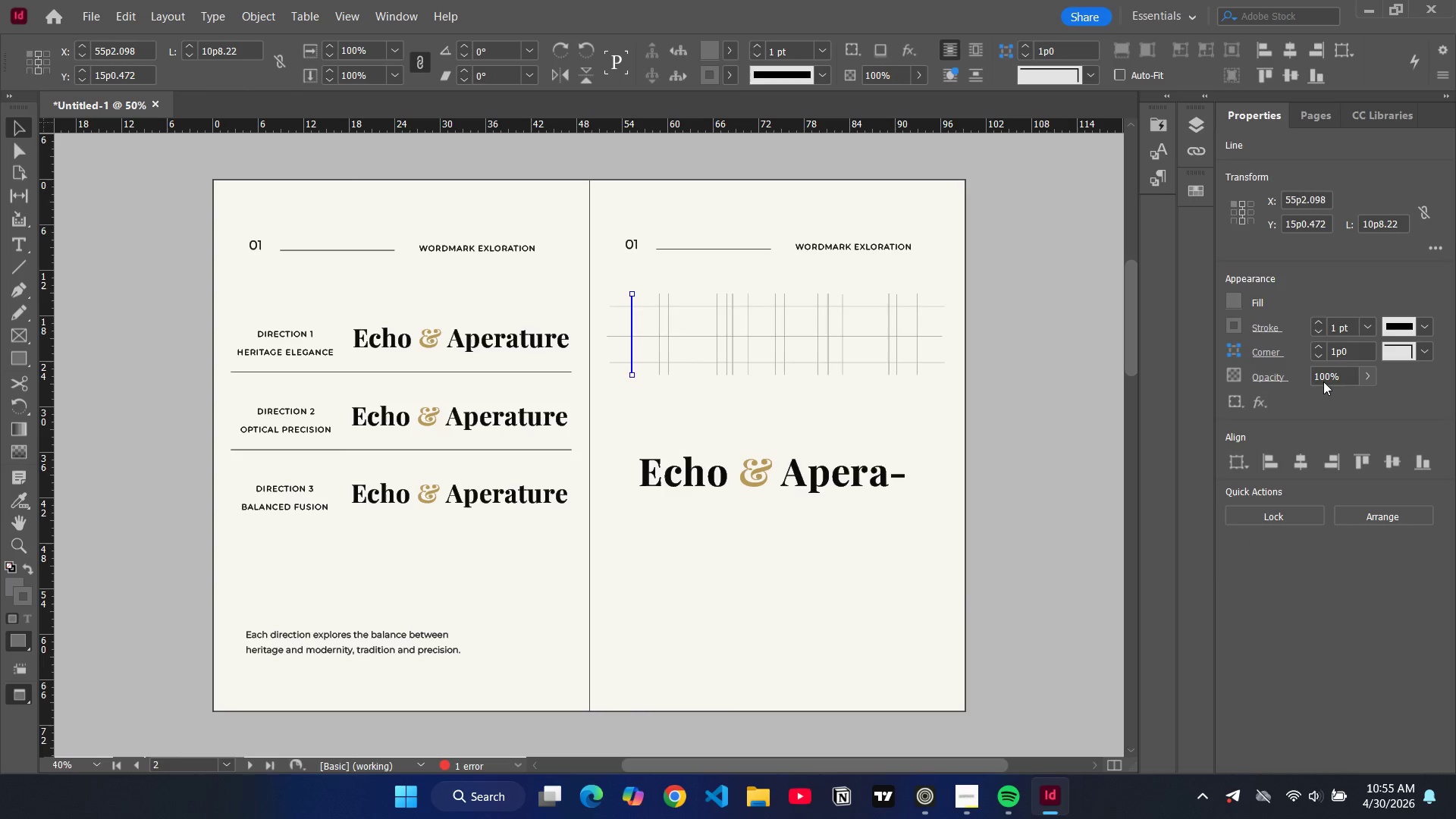 
double_click([1323, 381])
 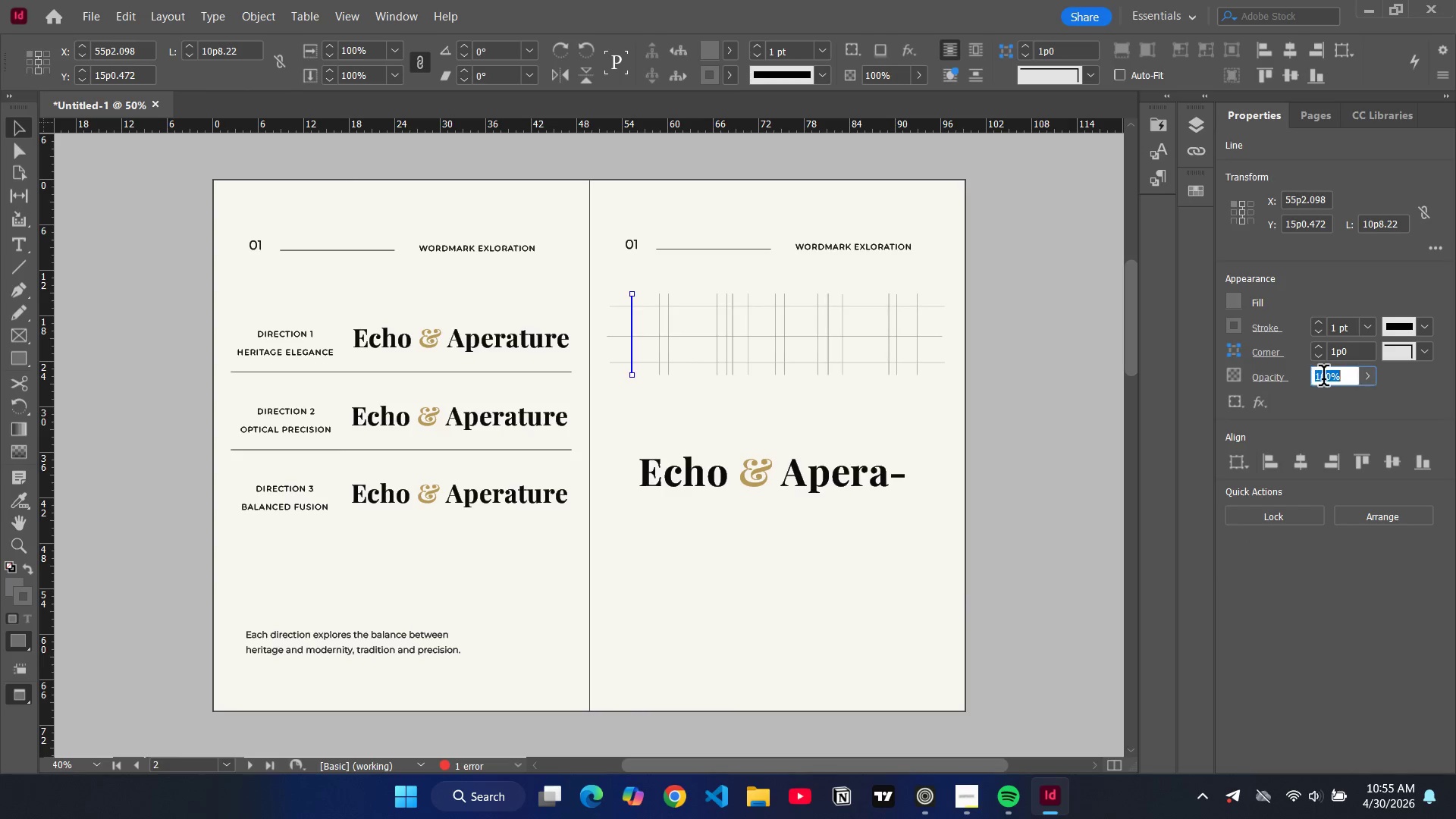 
triple_click([1323, 378])
 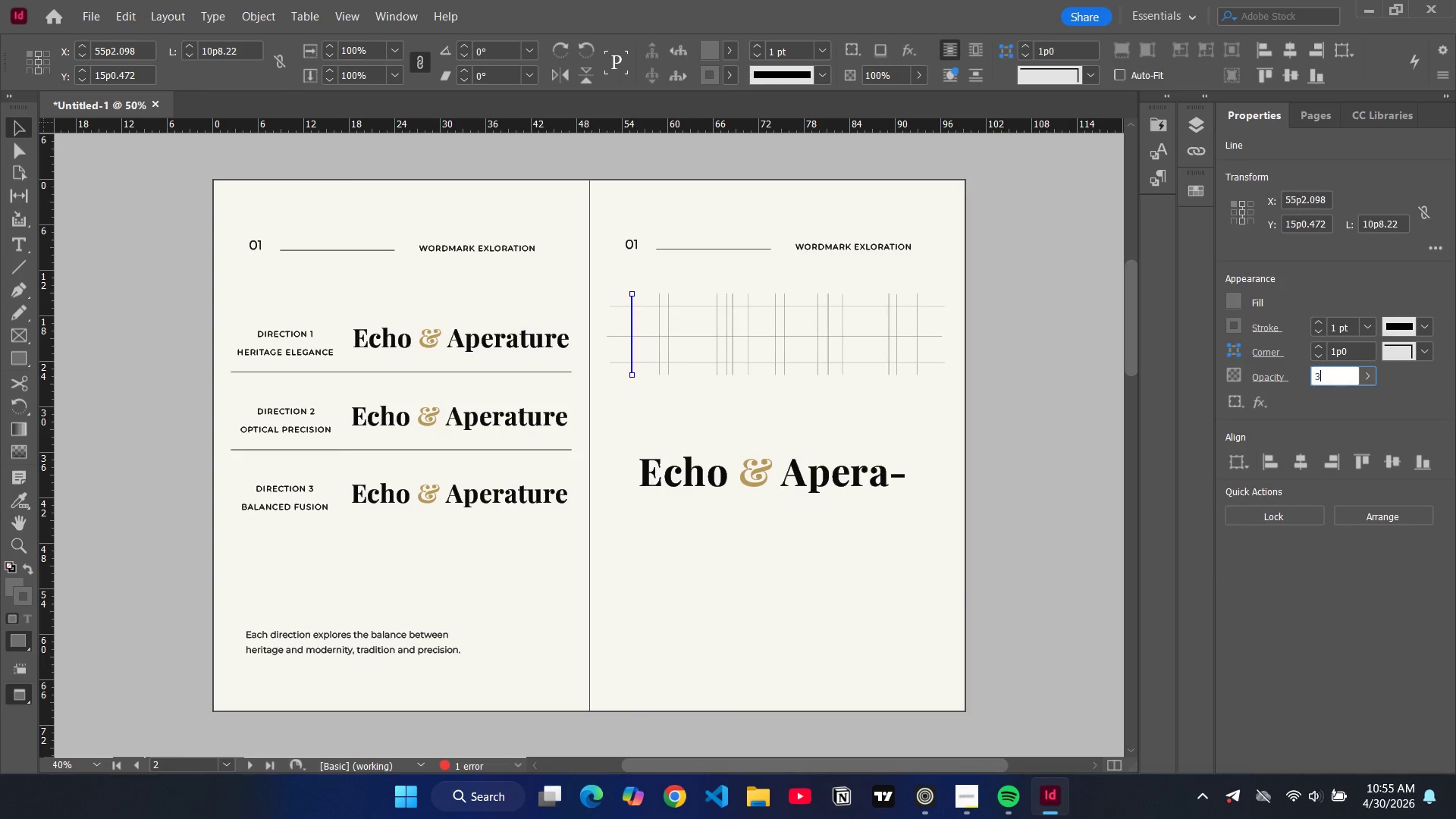 
type(30)
 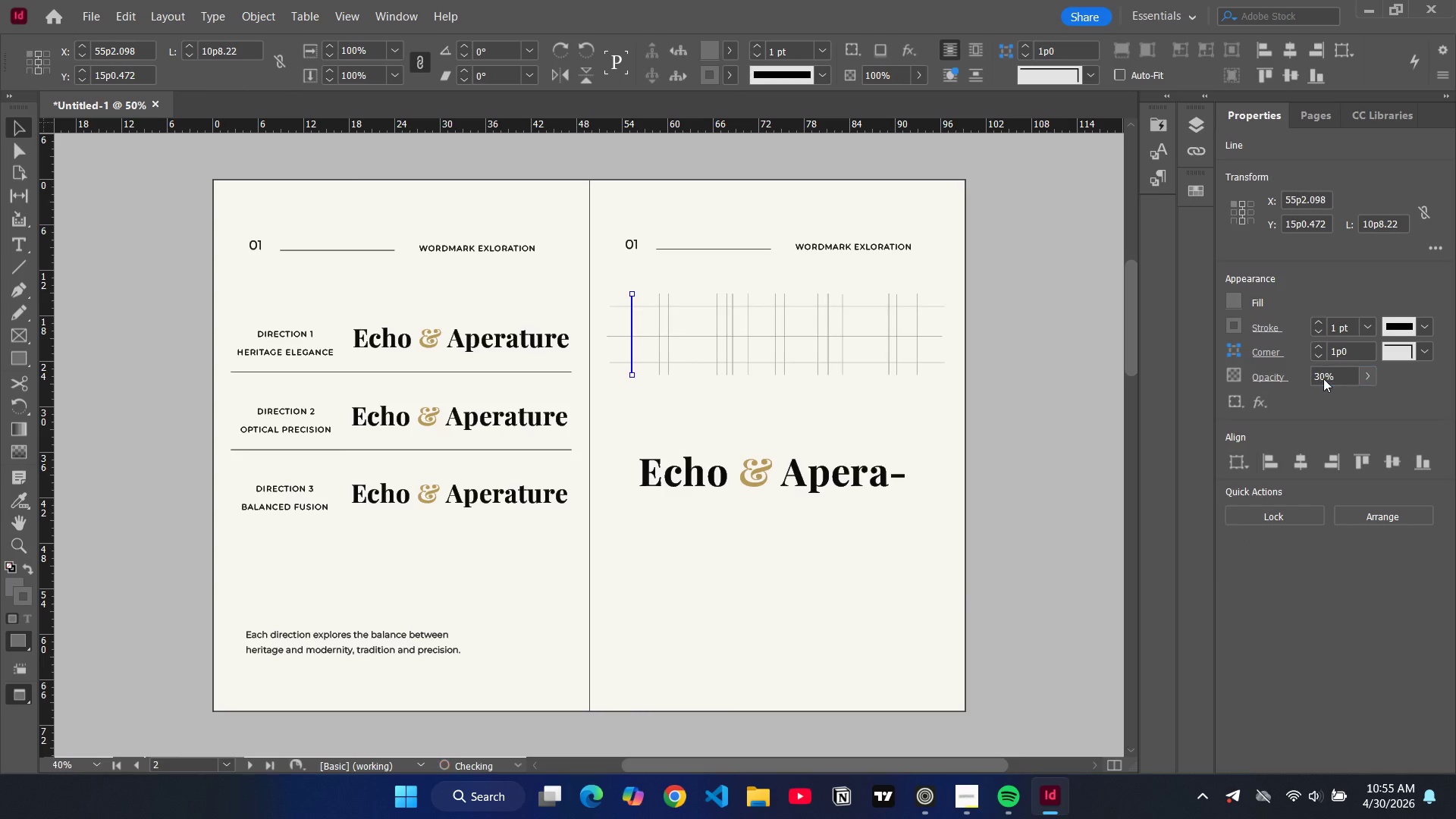 
key(Enter)
 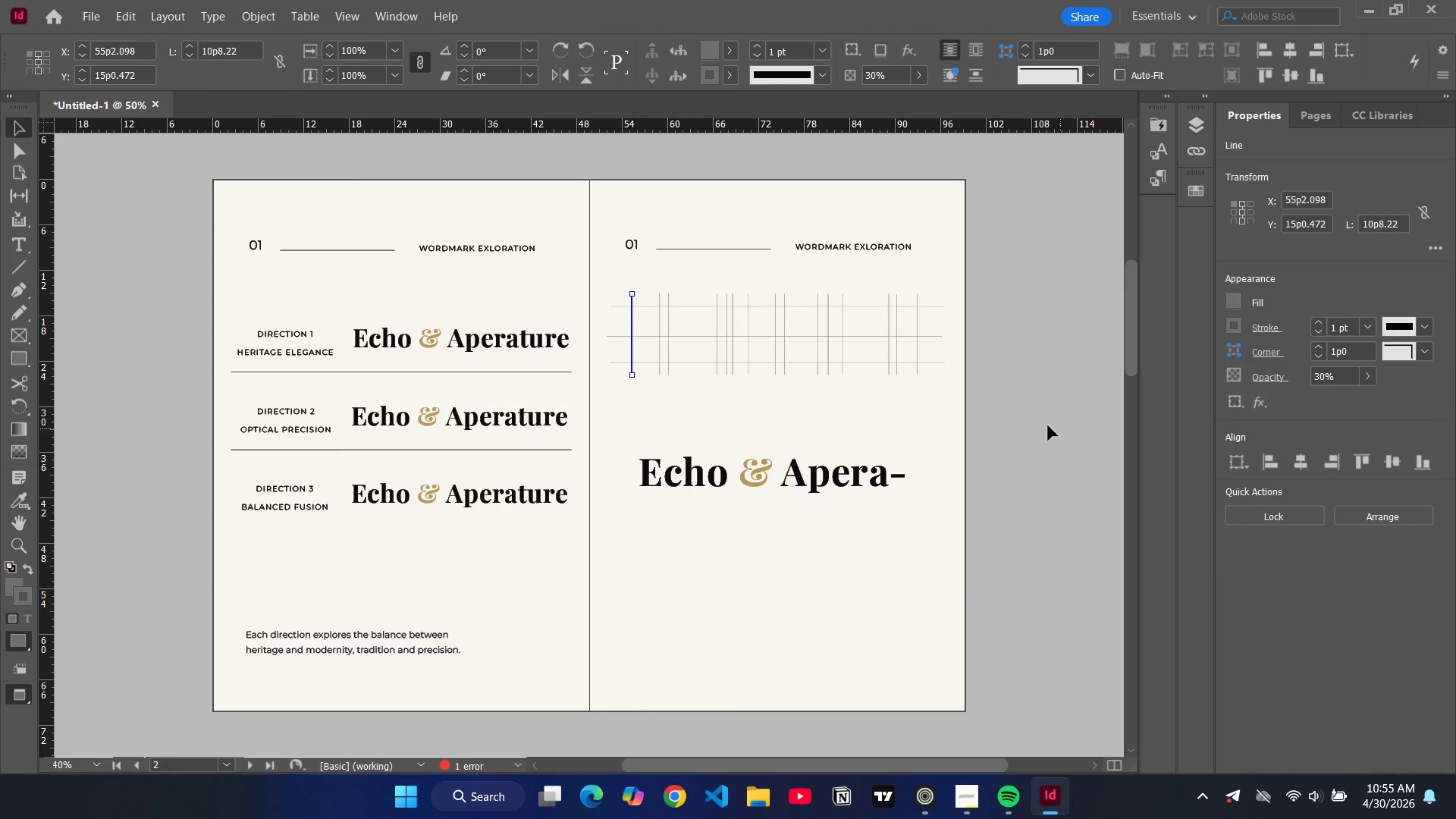 
left_click([1046, 425])
 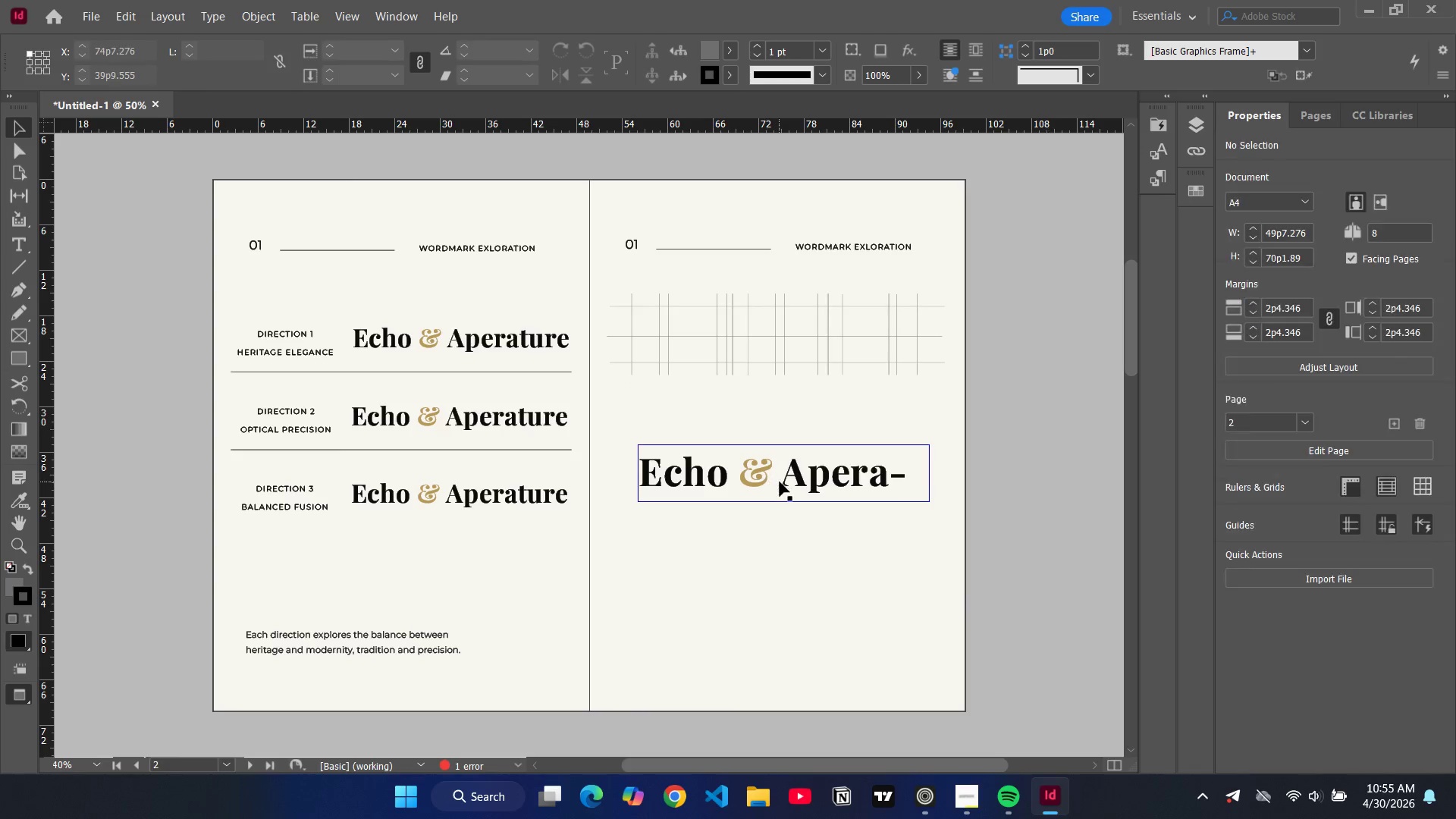 
left_click_drag(start_coordinate=[780, 482], to_coordinate=[758, 344])
 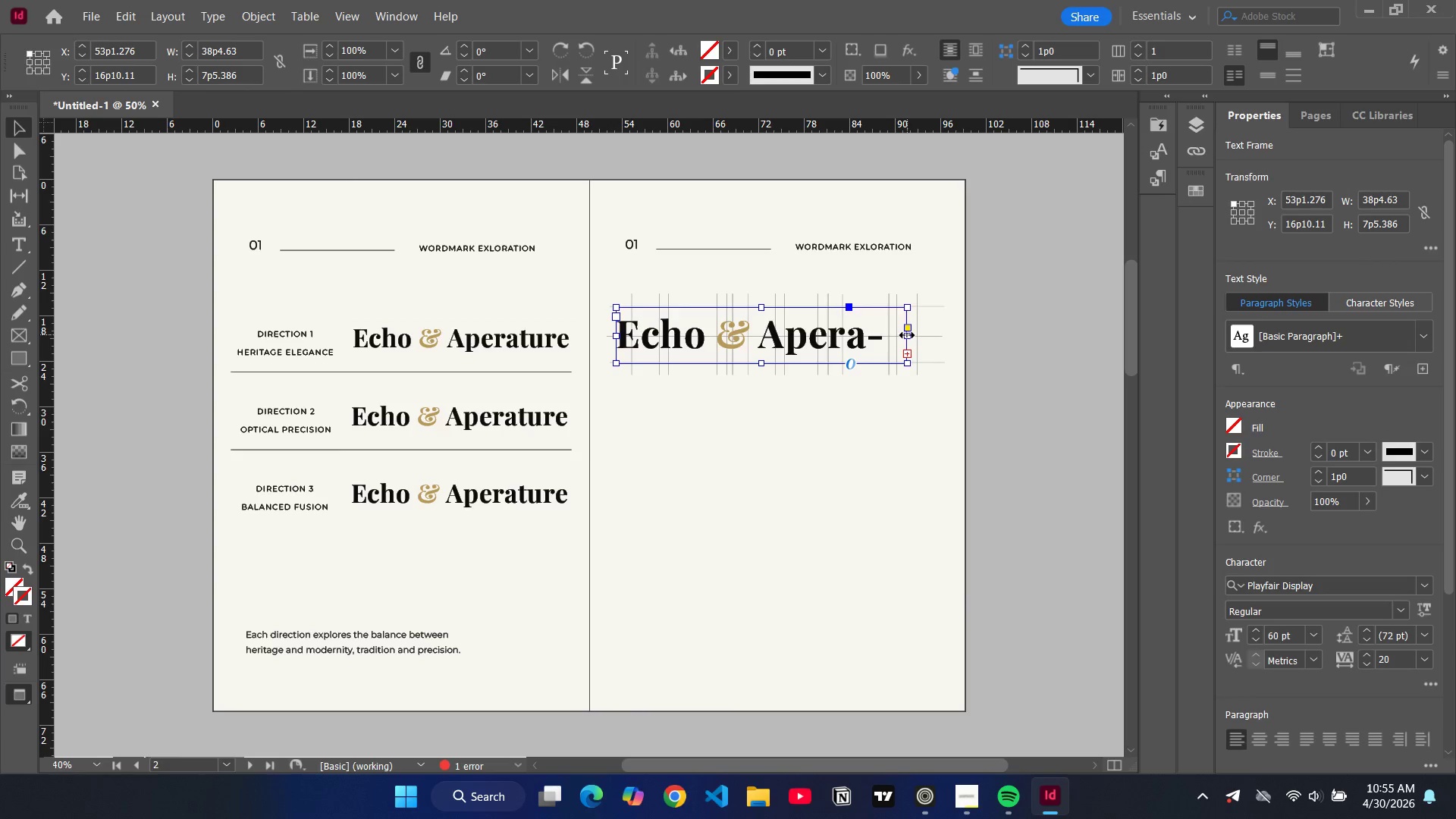 
left_click_drag(start_coordinate=[907, 335], to_coordinate=[934, 337])
 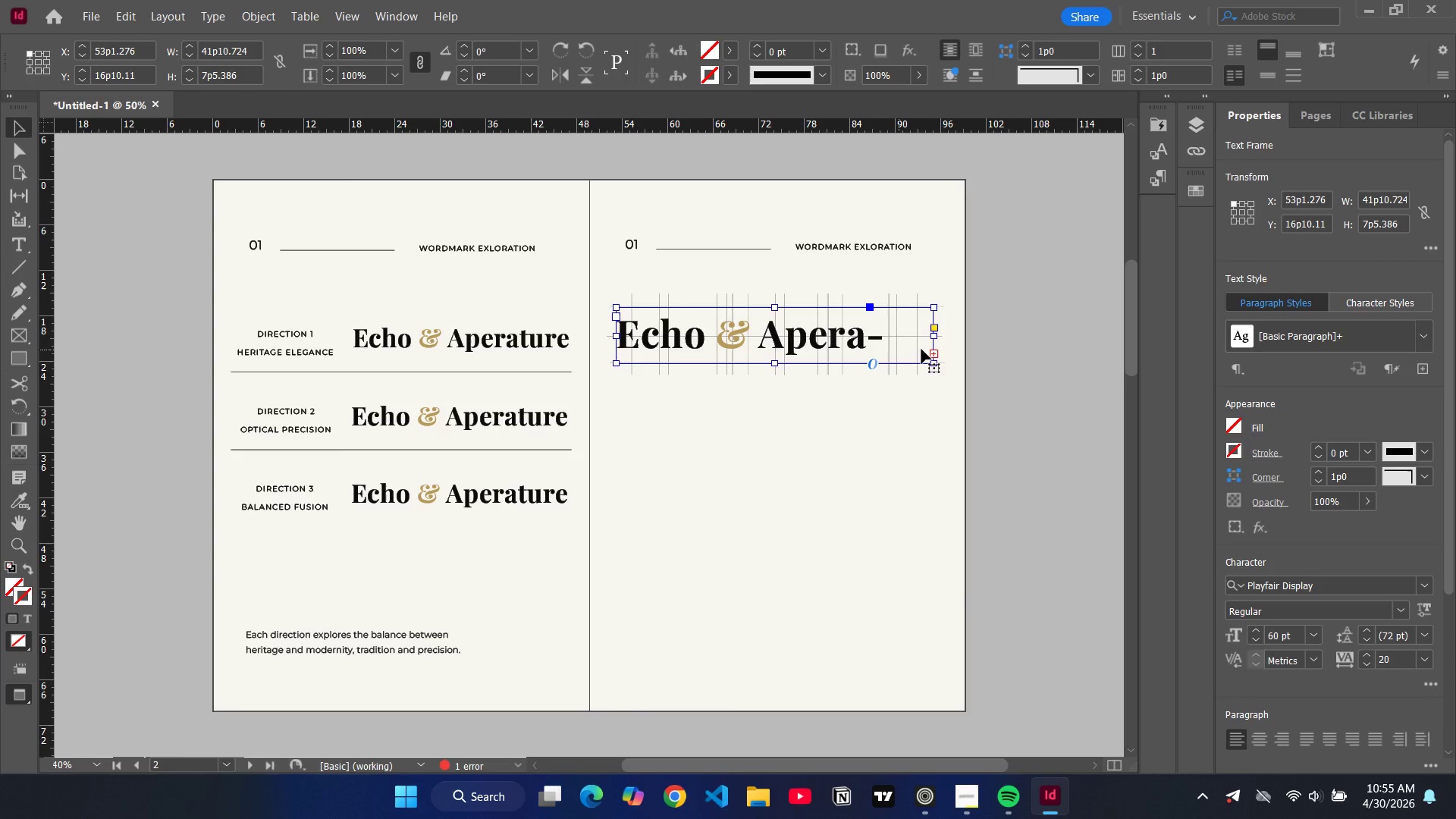 
left_click_drag(start_coordinate=[934, 337], to_coordinate=[940, 337])
 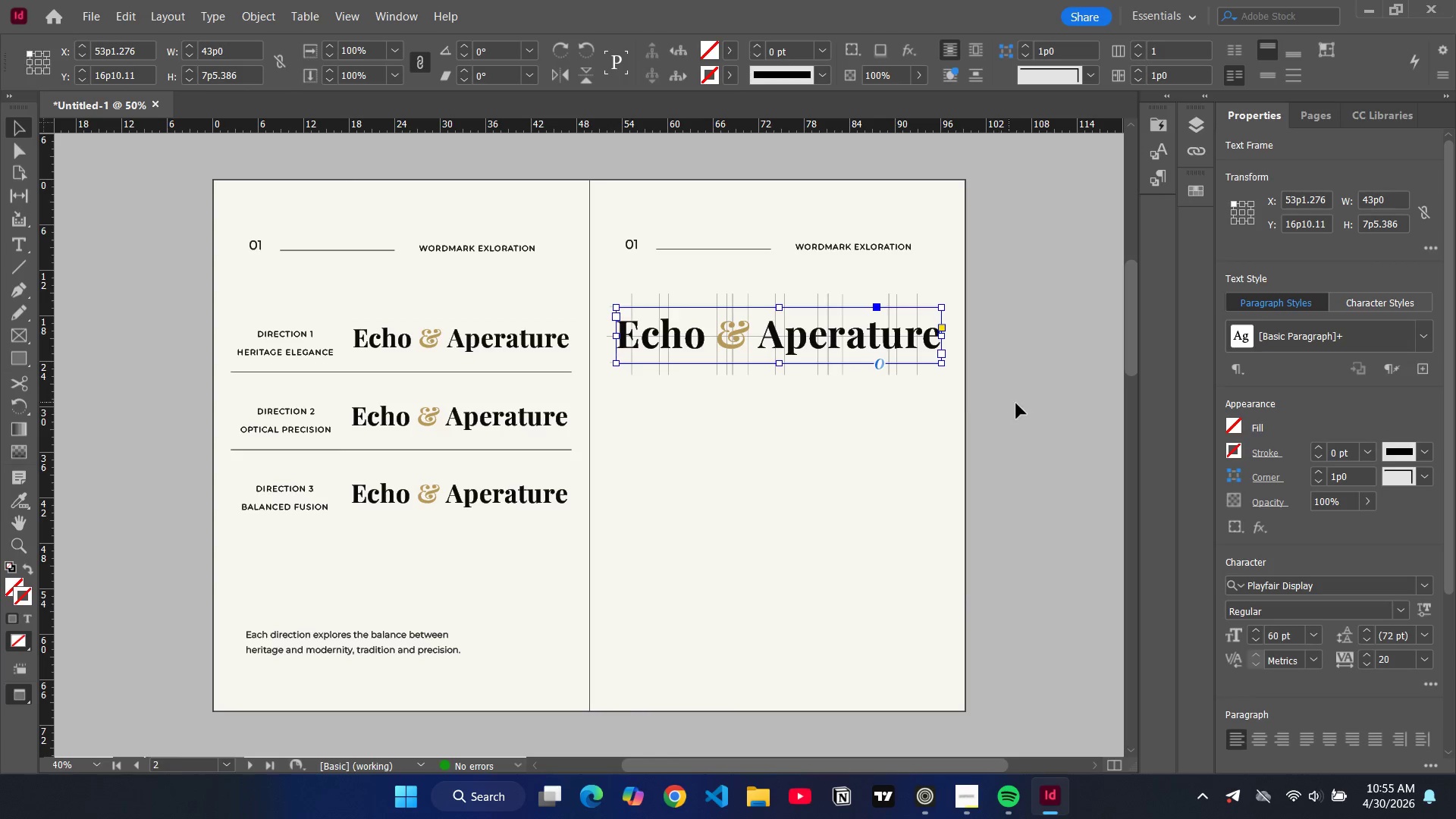 
left_click([1016, 404])
 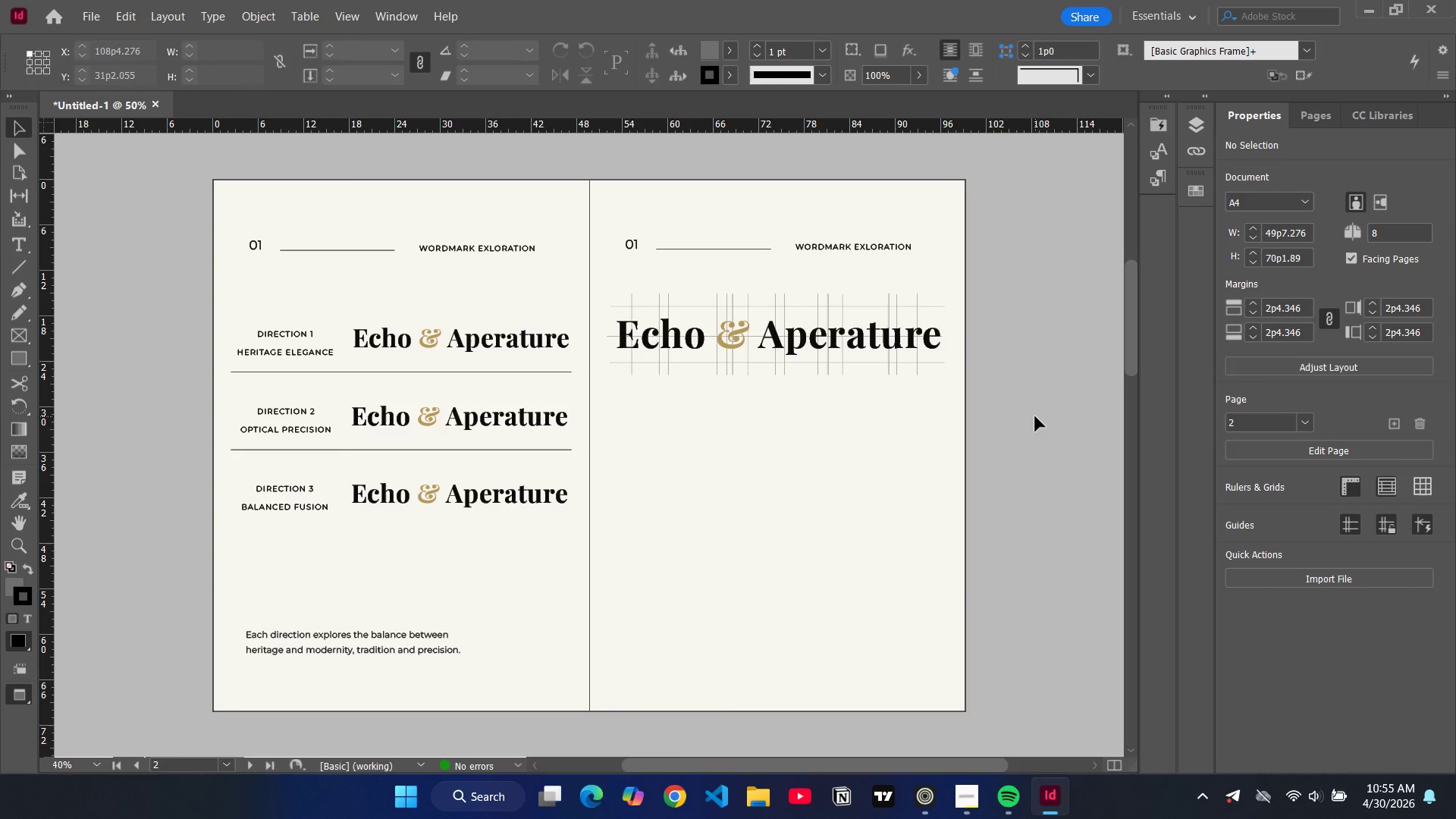 
wait(9.12)
 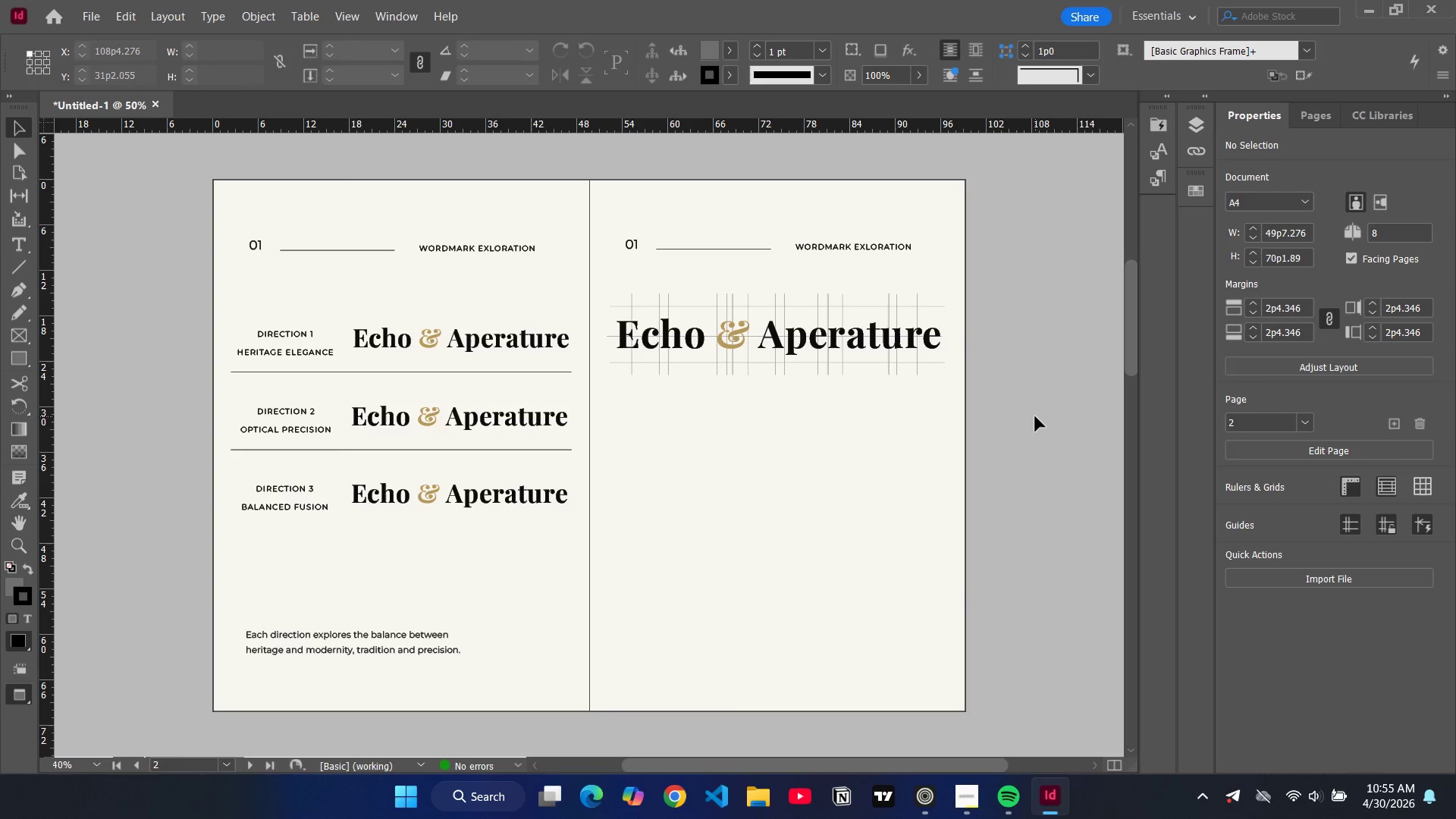 
key(W)
 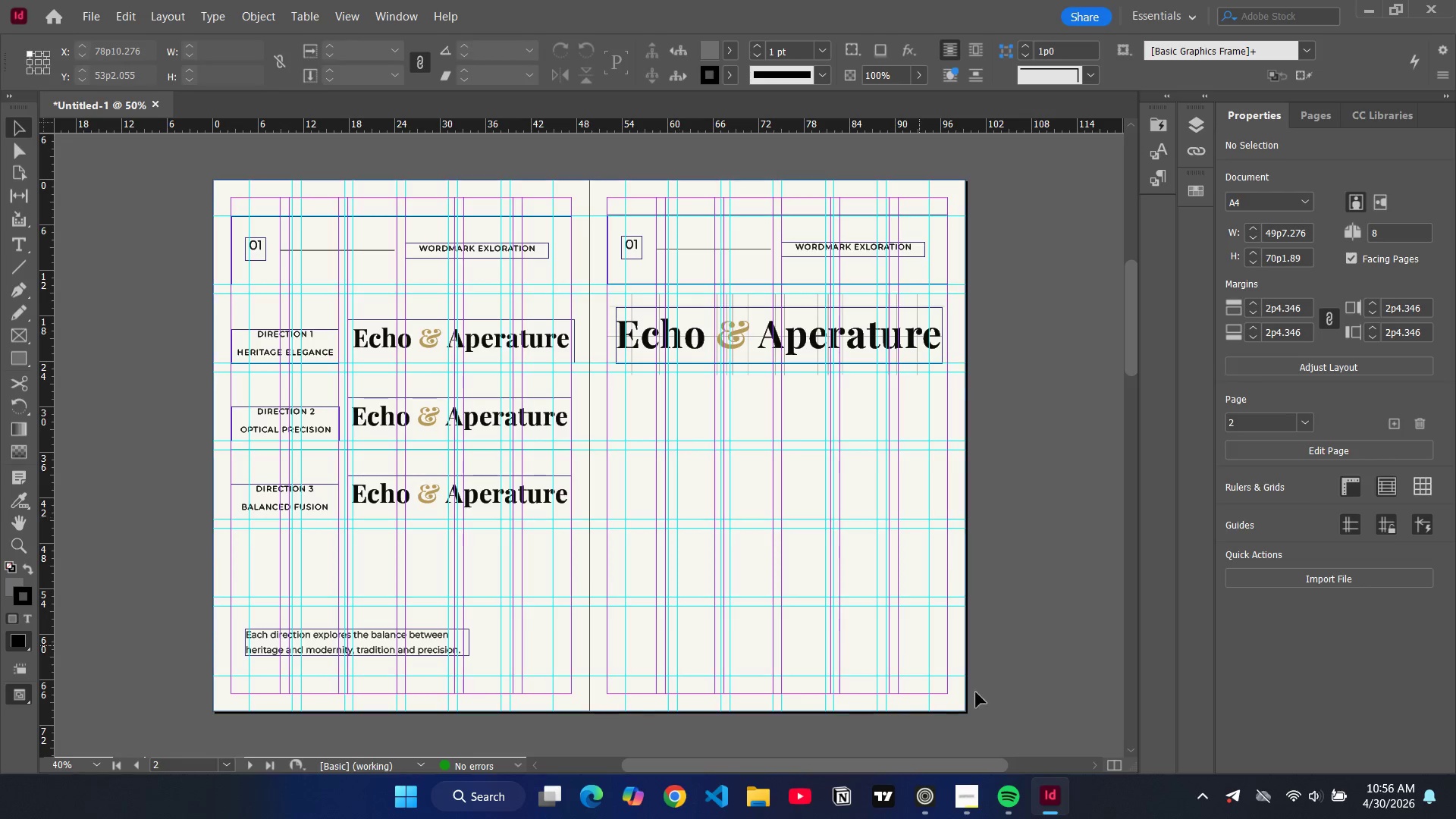 
left_click([962, 801])